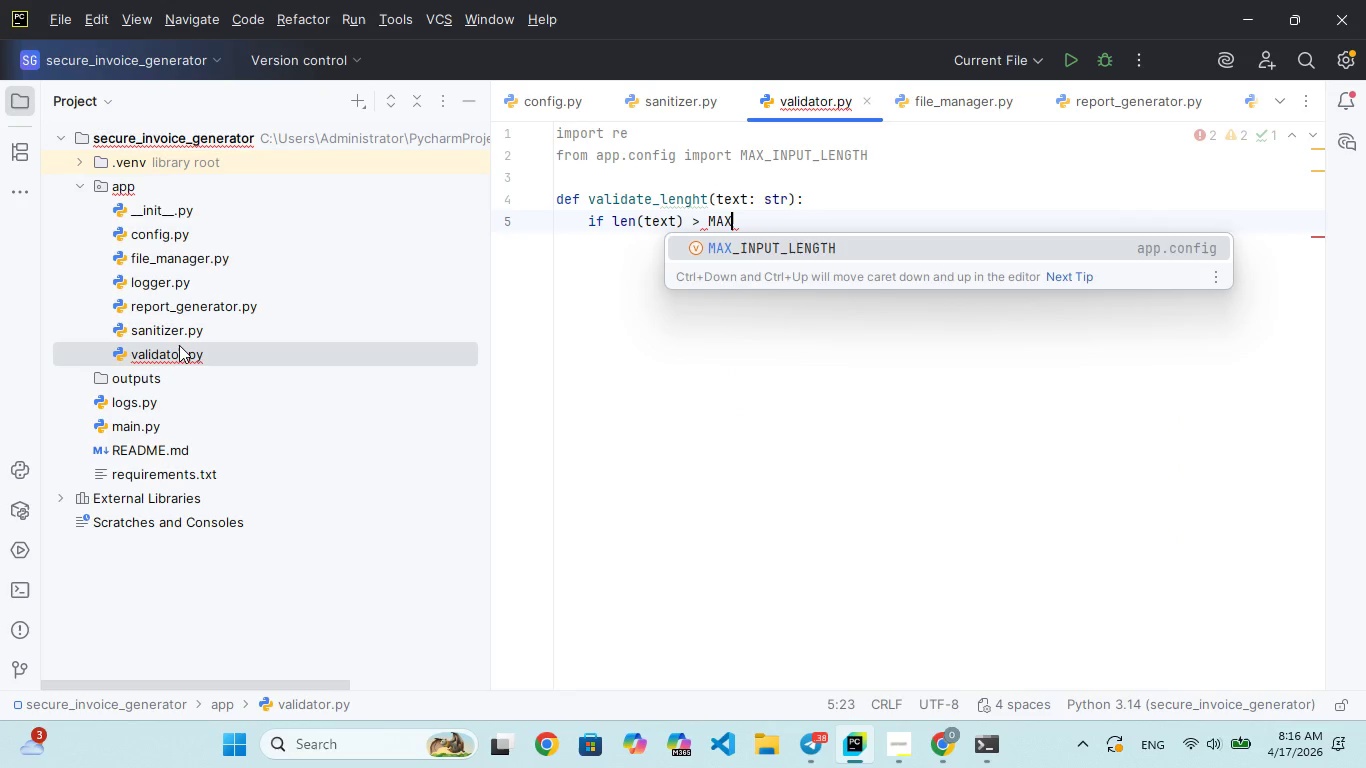 
key(Enter)
 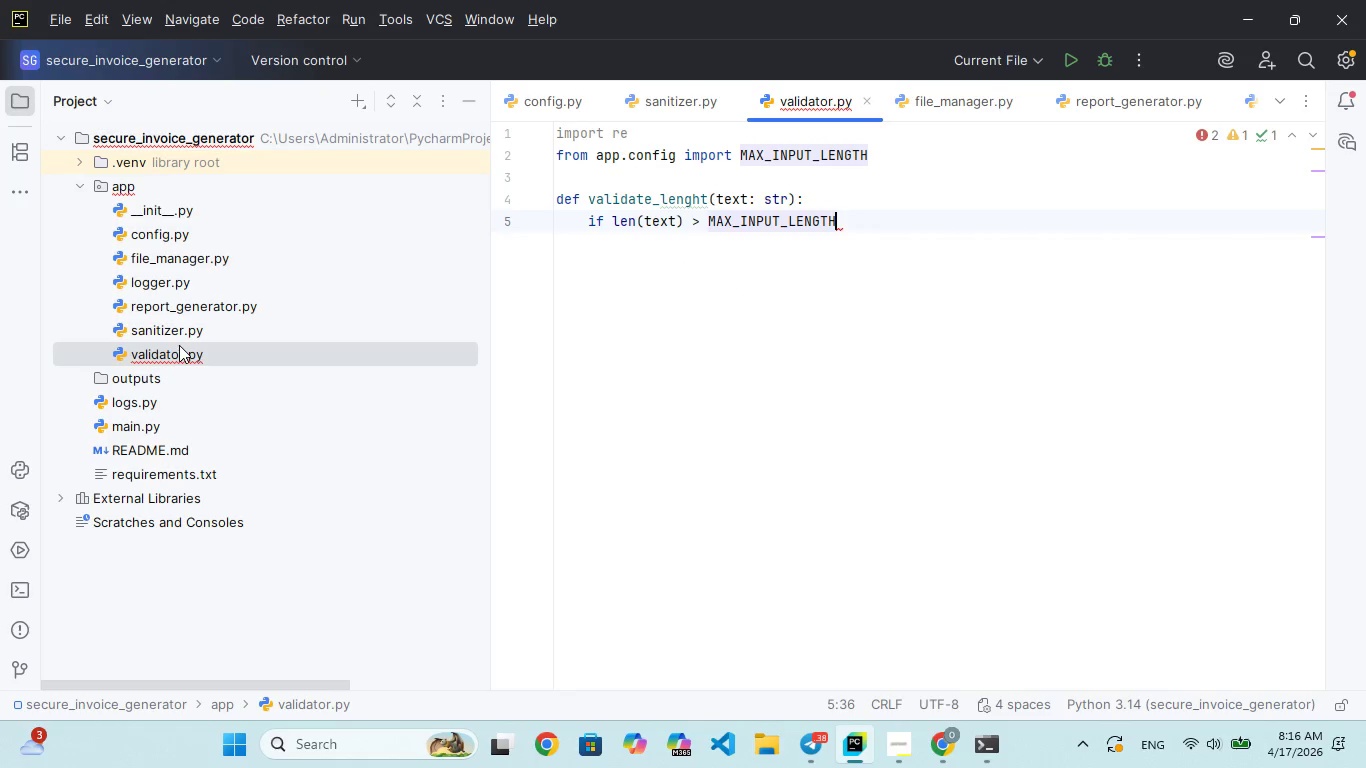 
key(CapsLock)
 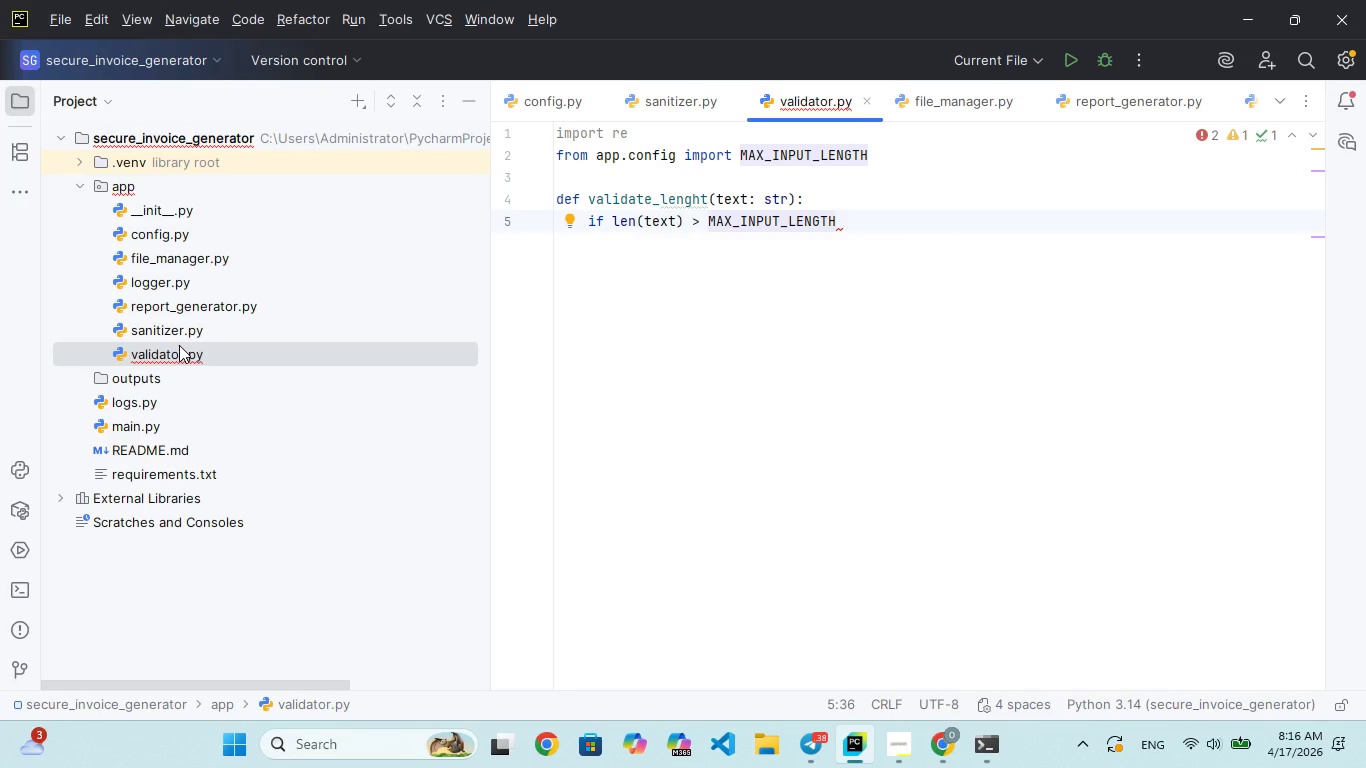 
key(Shift+ShiftRight)
 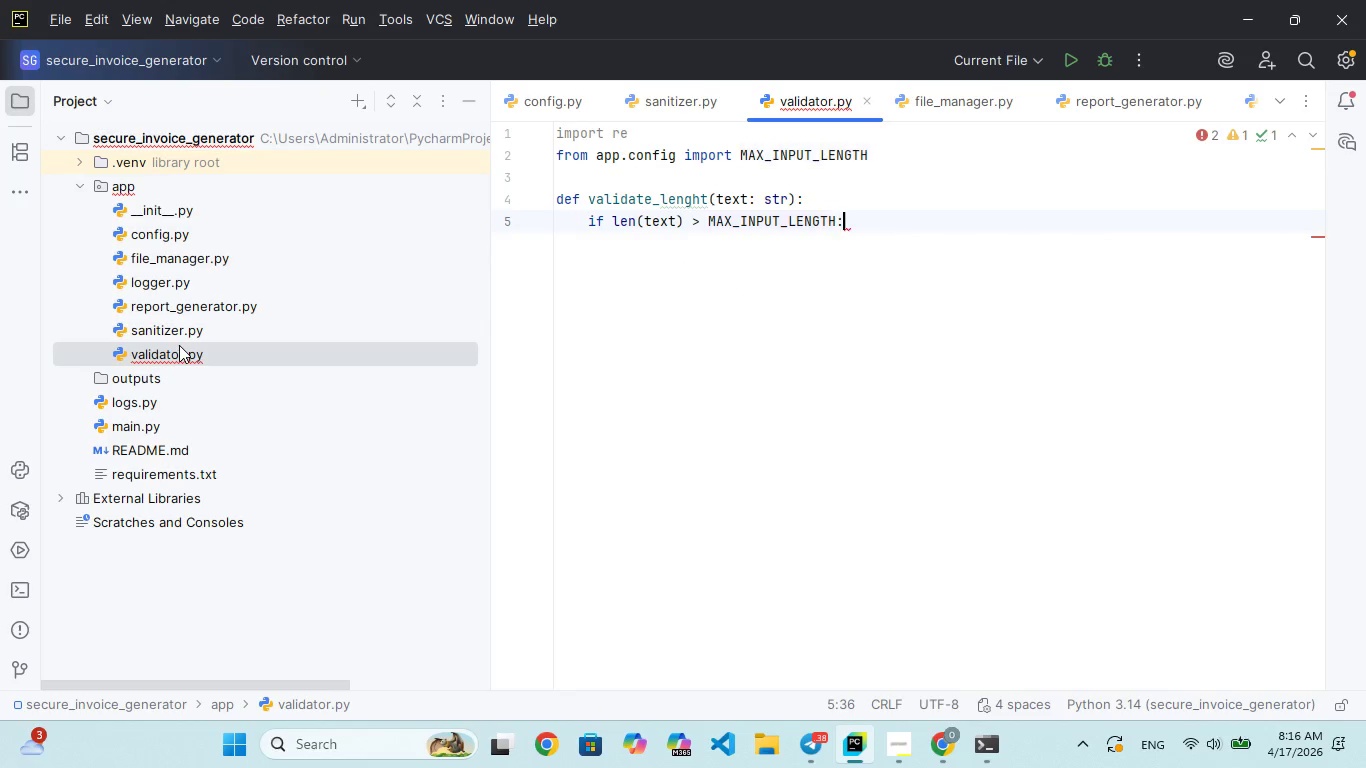 
key(Shift+Semicolon)
 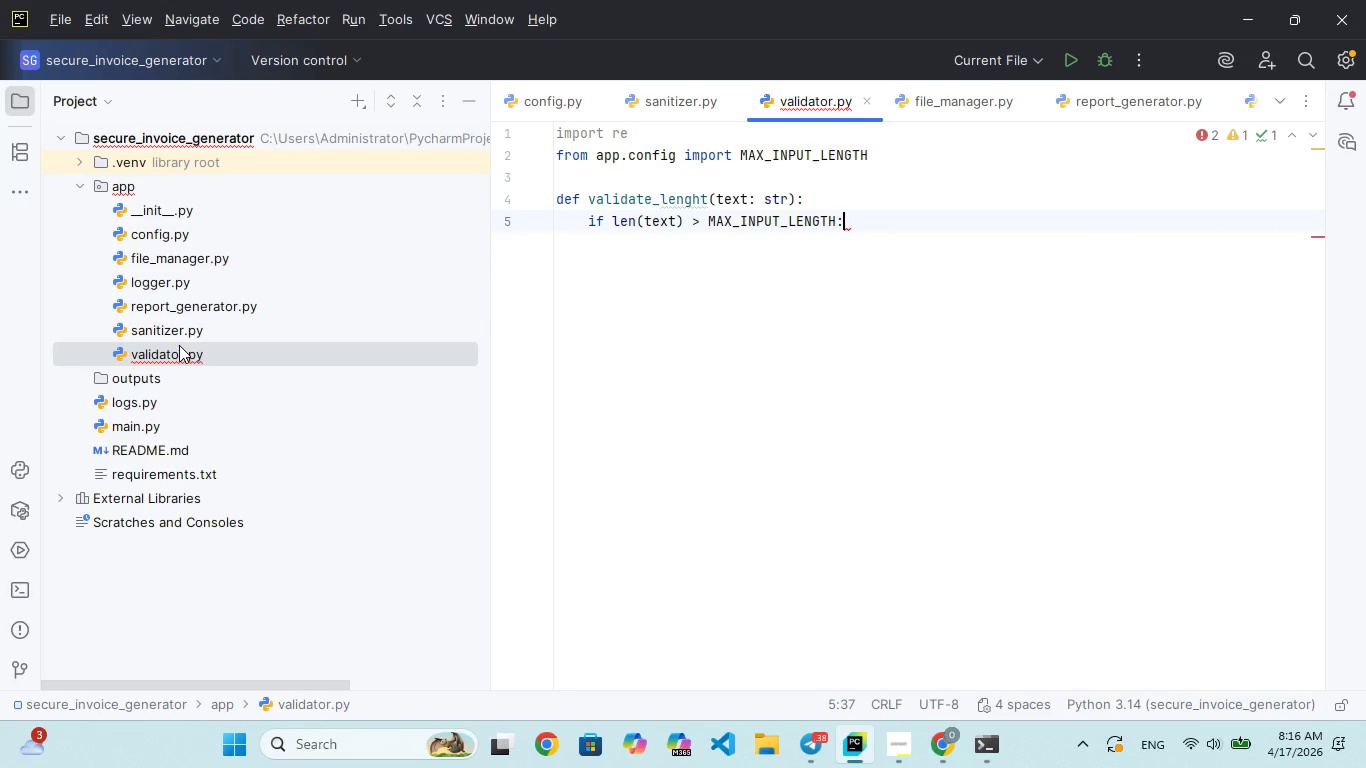 
key(Enter)
 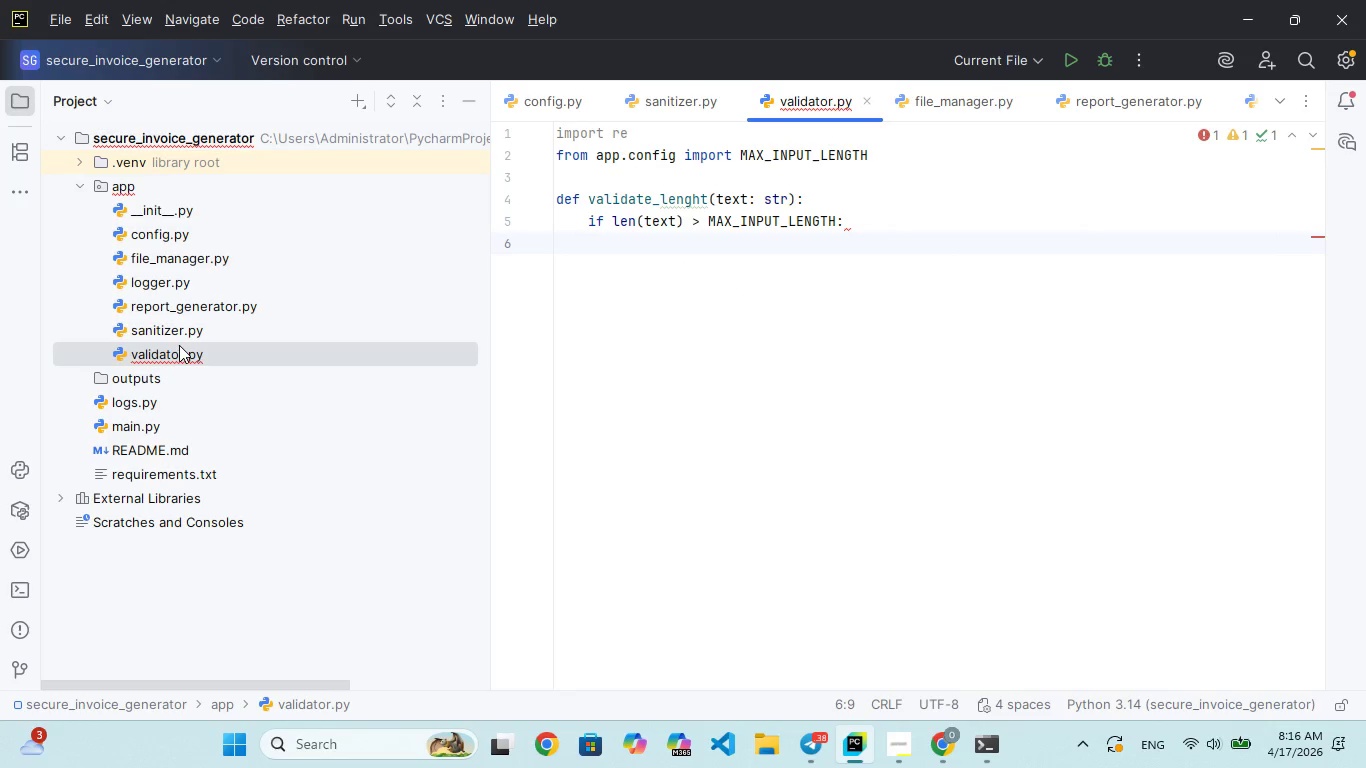 
type(rais VaueError)
 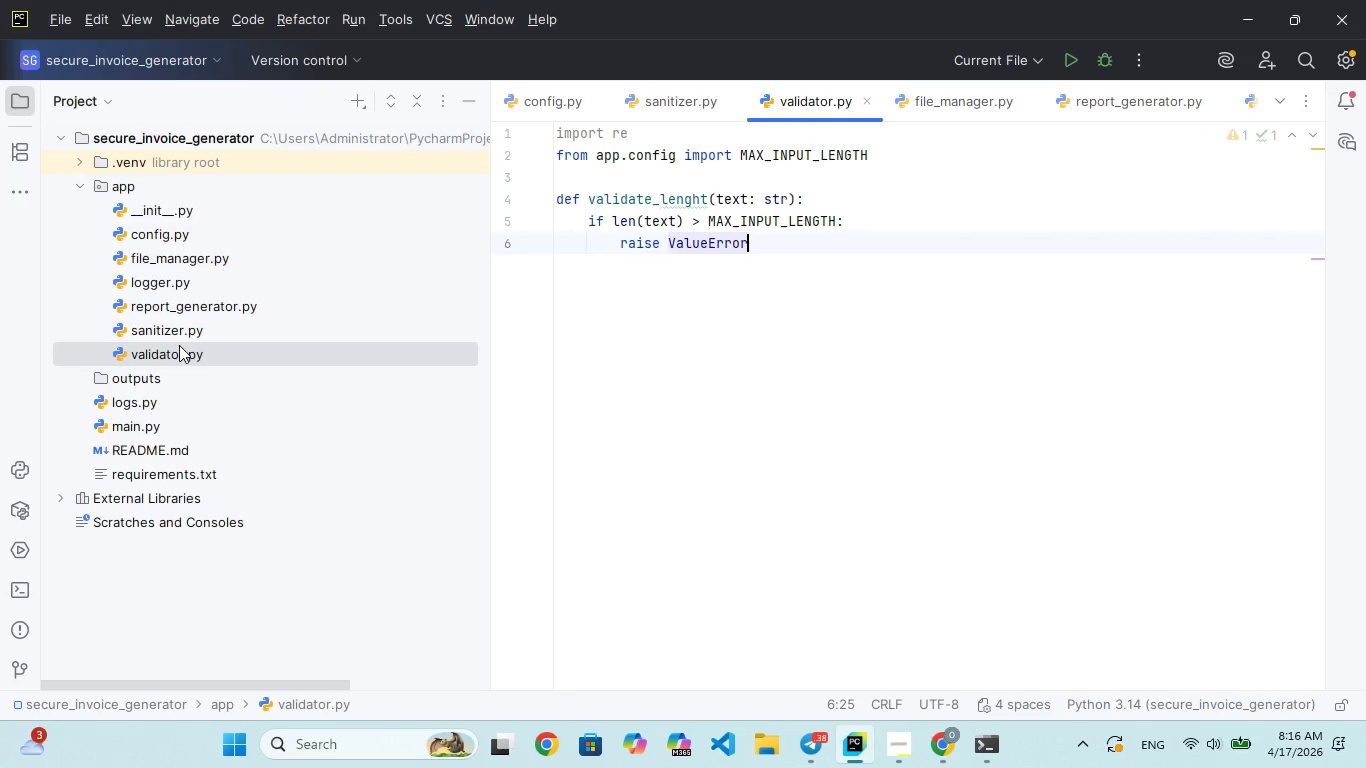 
hold_key(key=L, duration=0.31)
 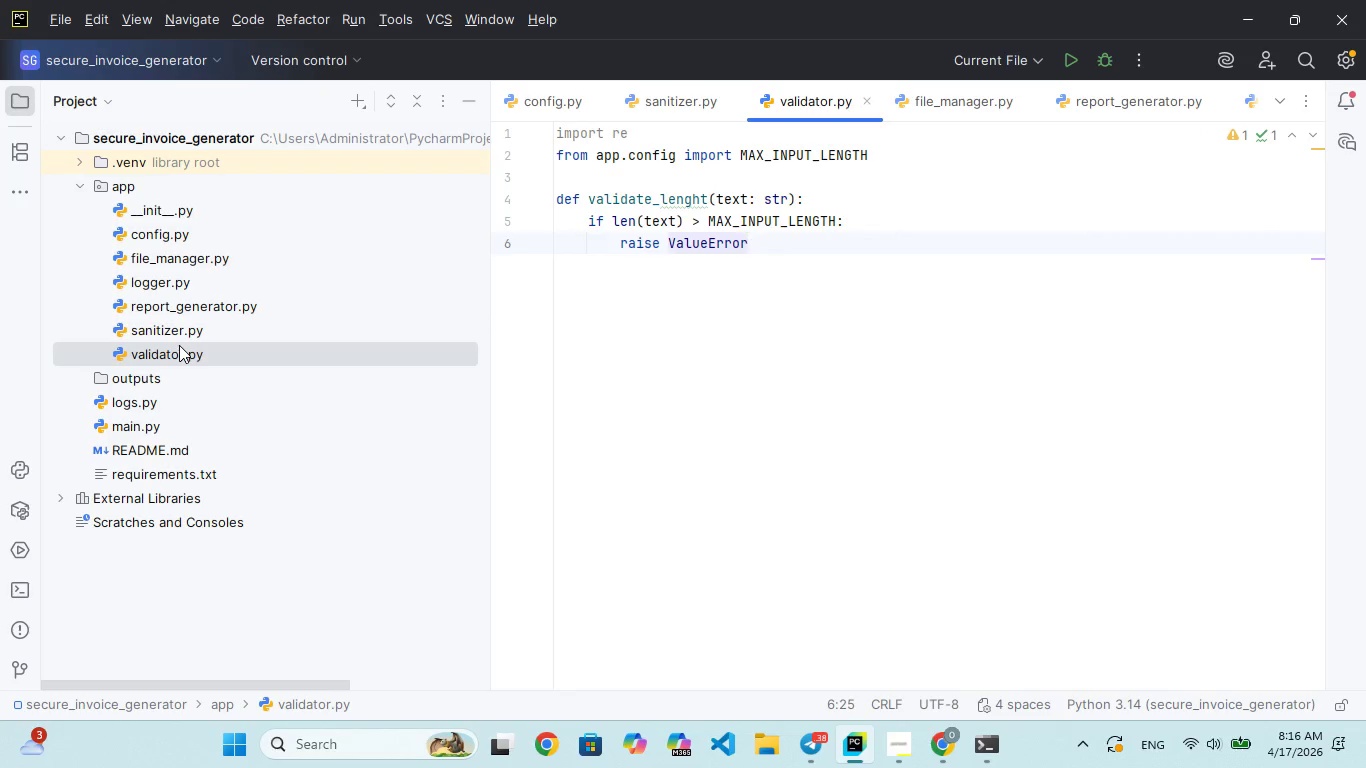 
type(("Inut exceeds maximum)
 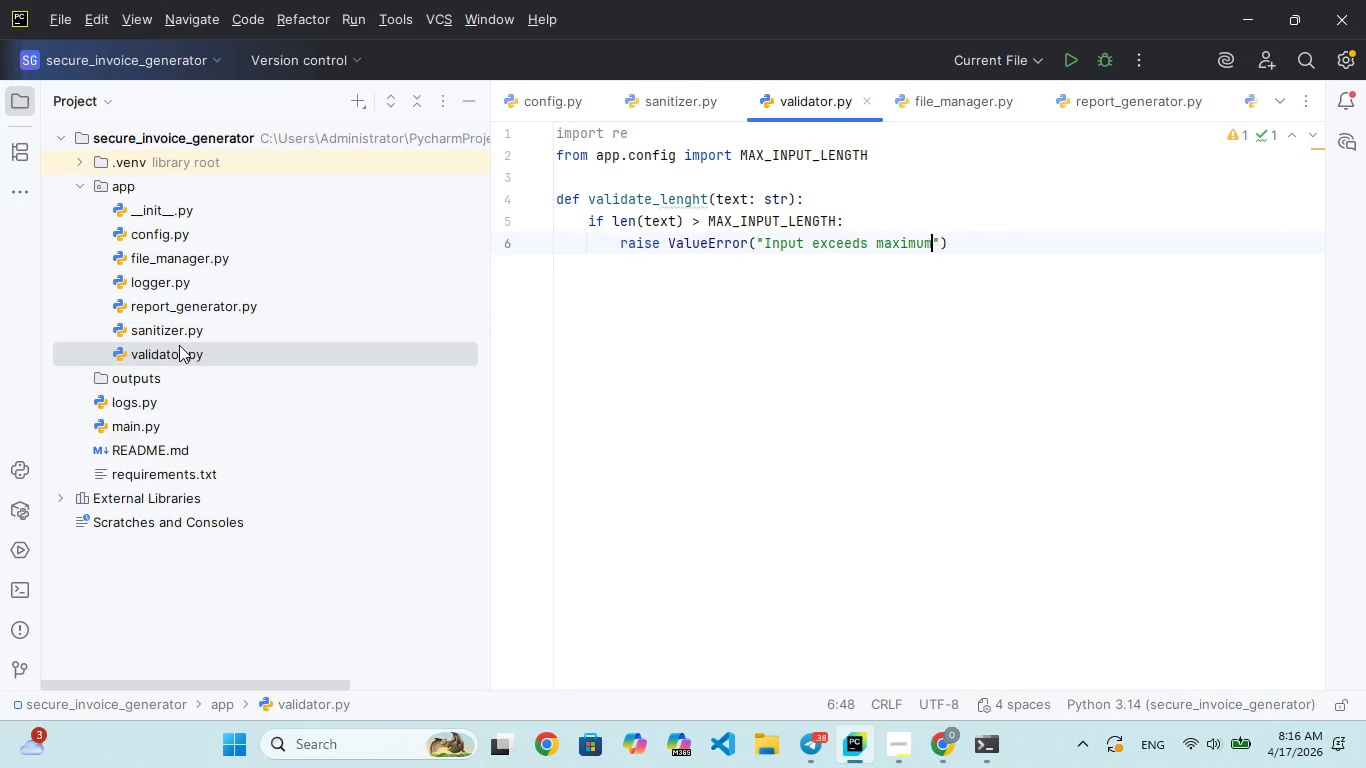 
 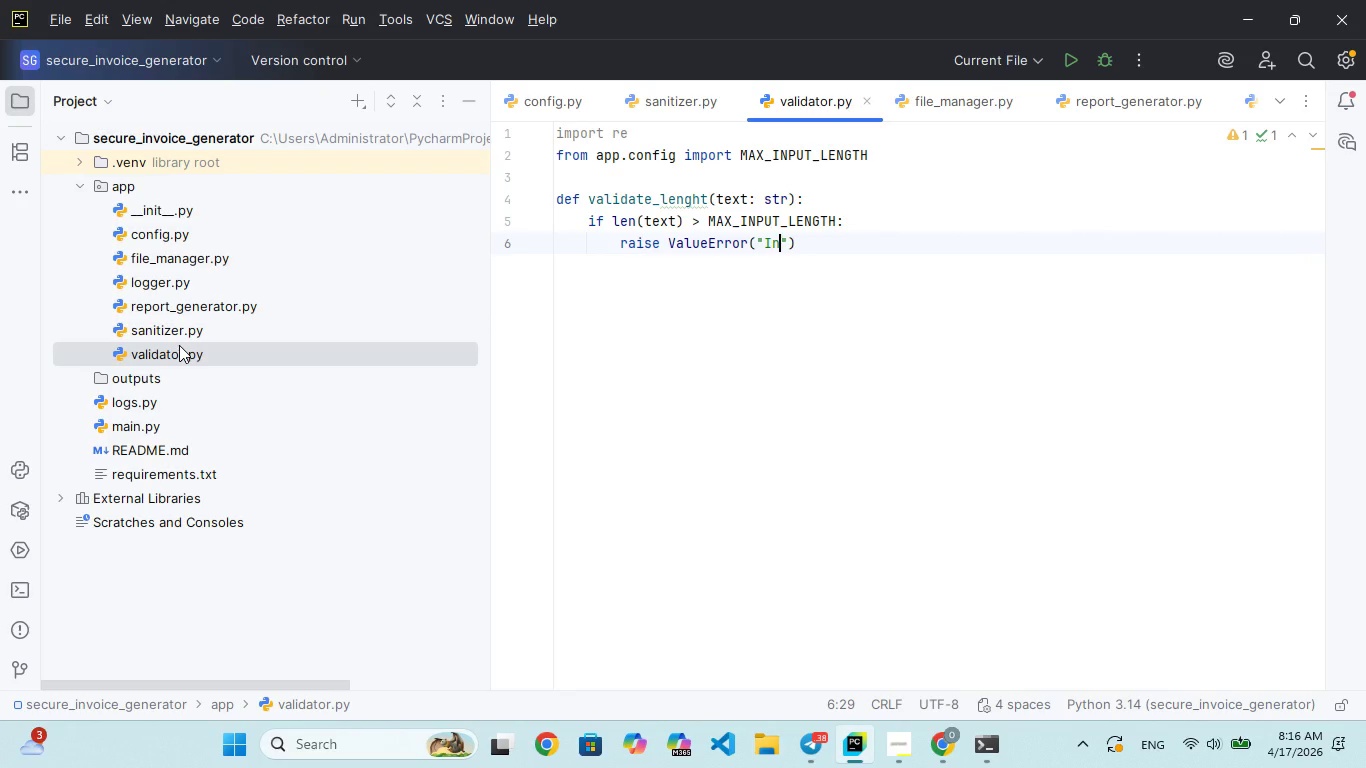 
hold_key(key=P, duration=0.48)
 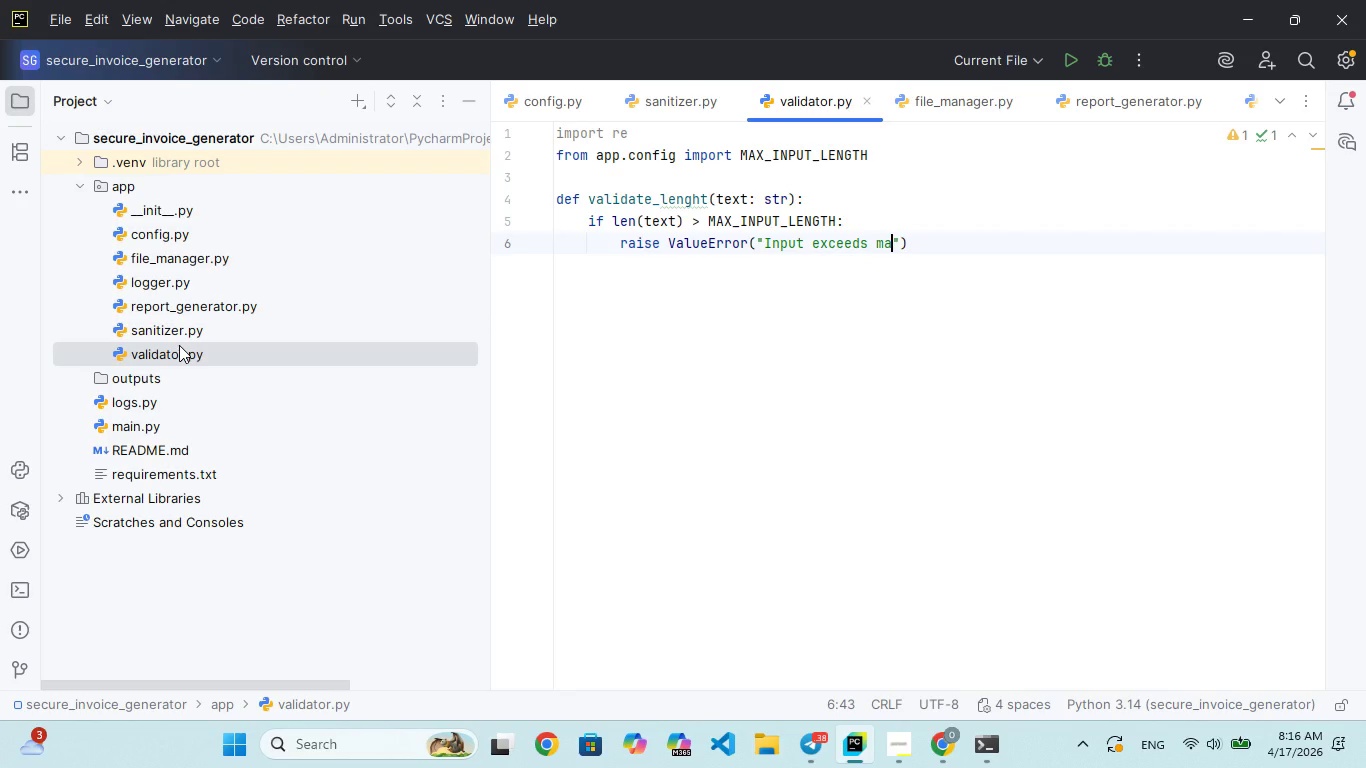 
type( alll)
 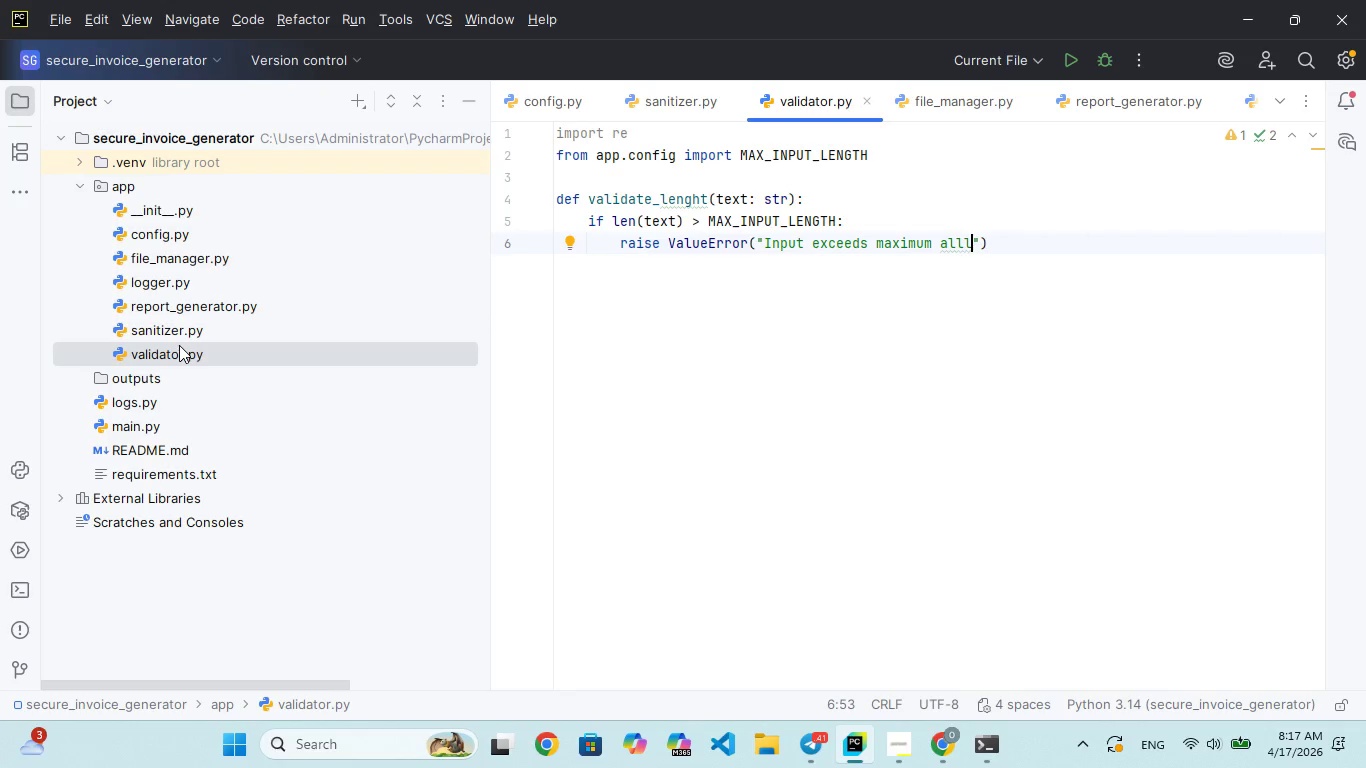 
wait(5.25)
 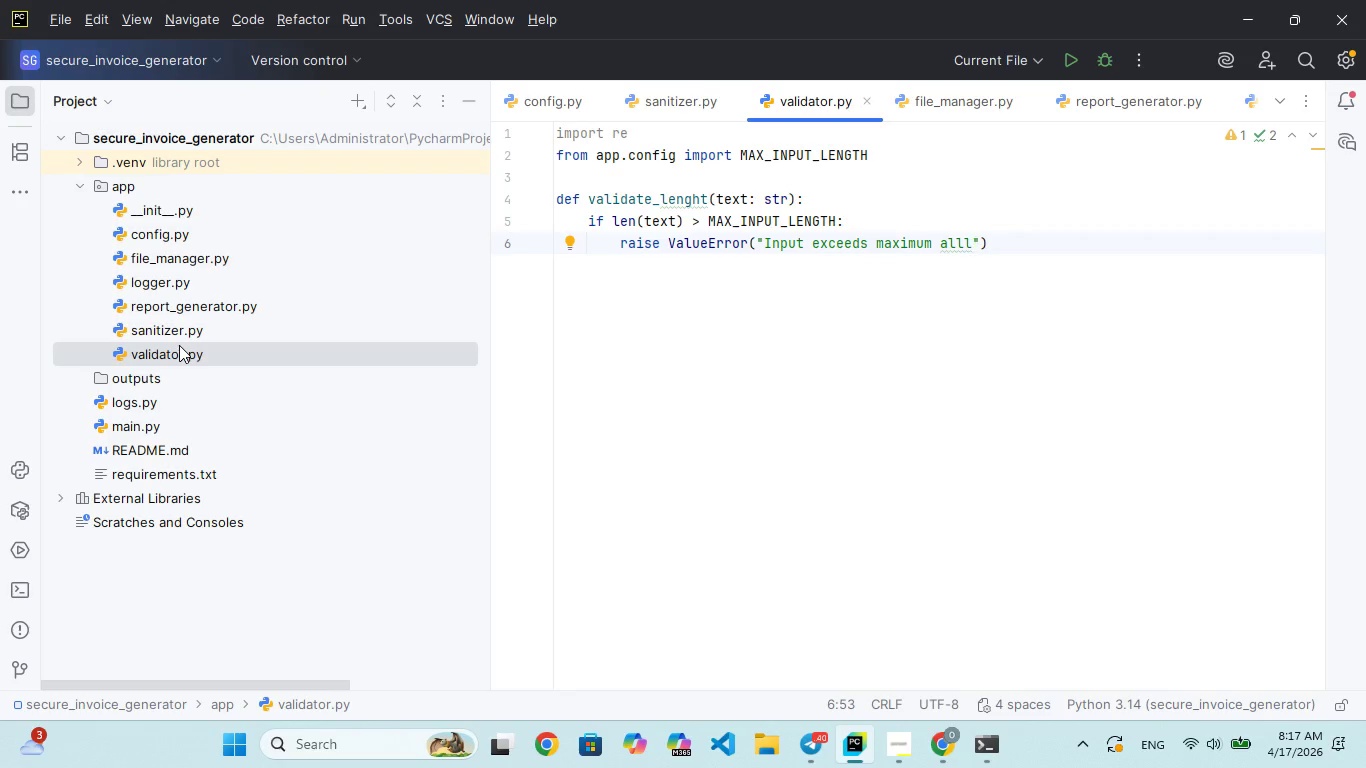 
key(Backspace)
 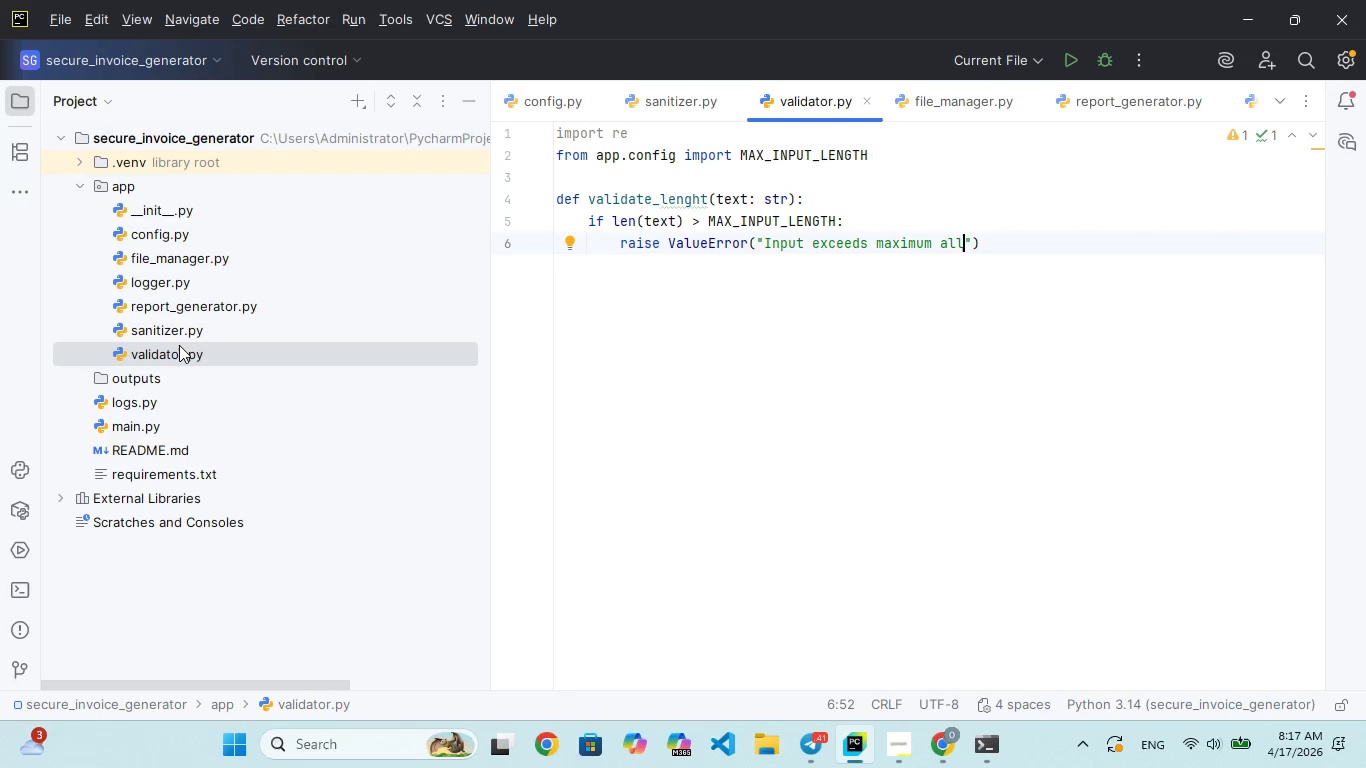 
wait(9.94)
 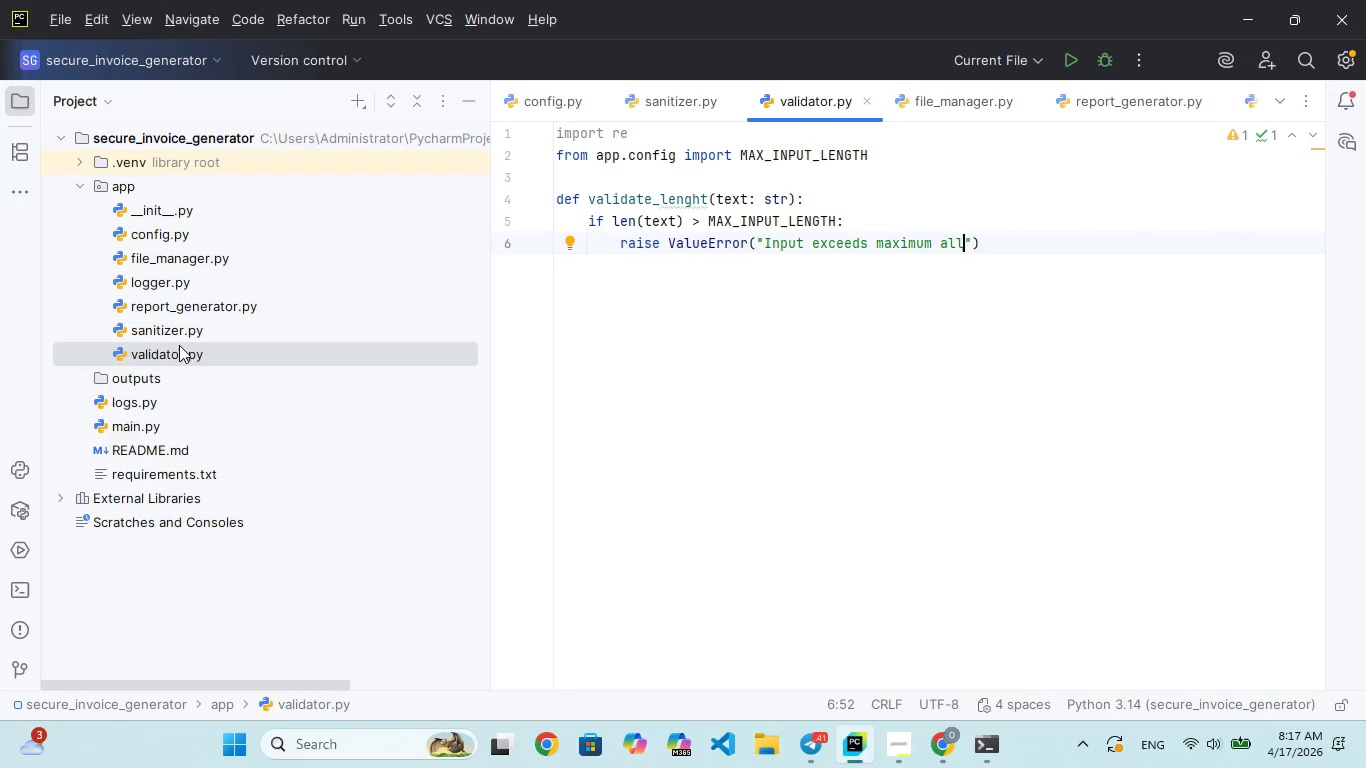 
type(owed lenght)
 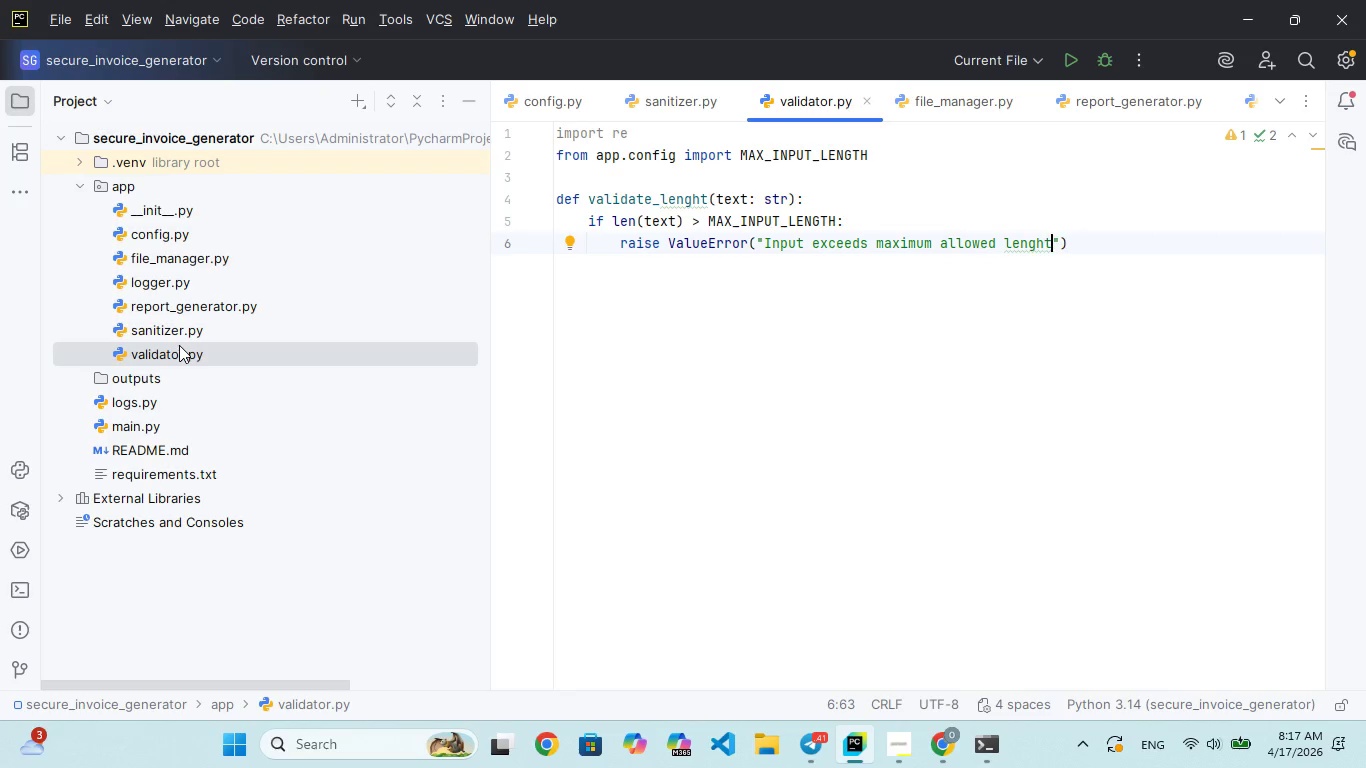 
wait(7.64)
 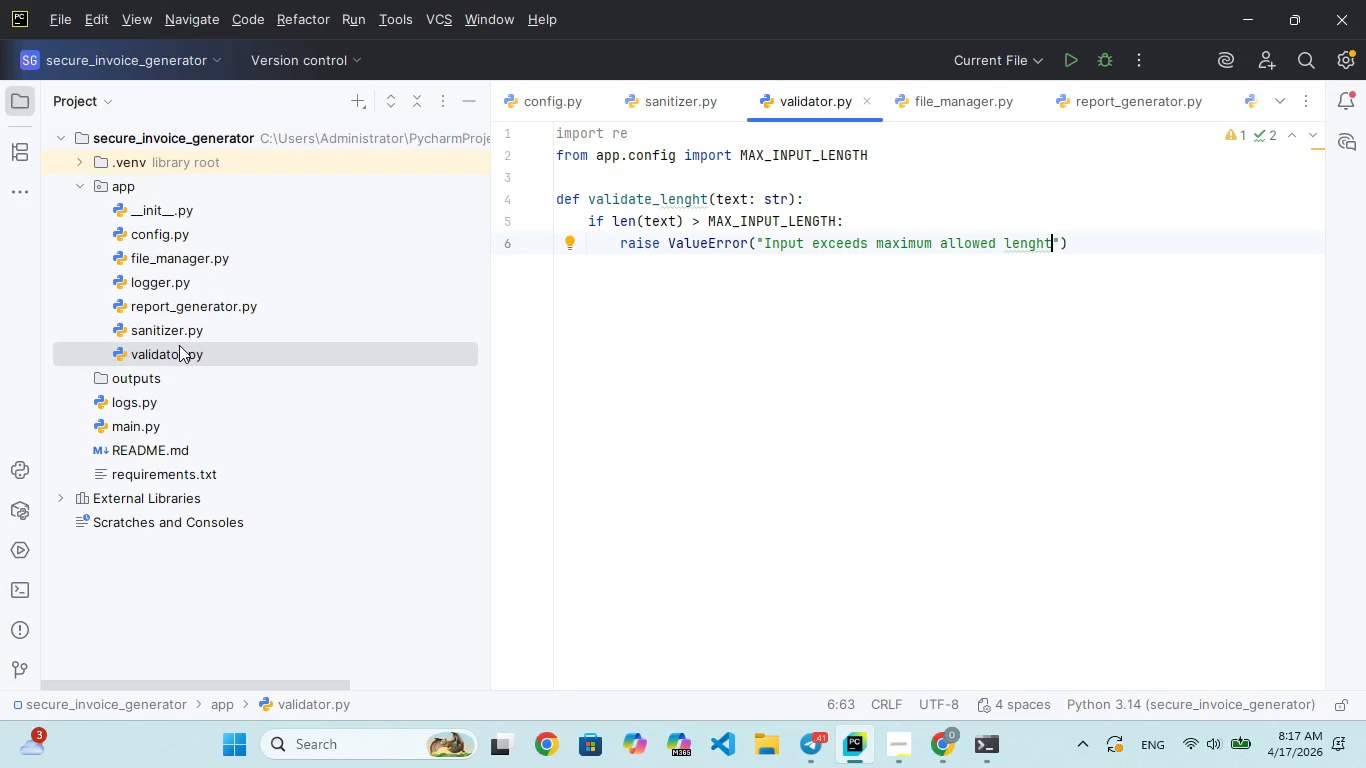 
key(Backspace)
key(Backspace)
type(th)
 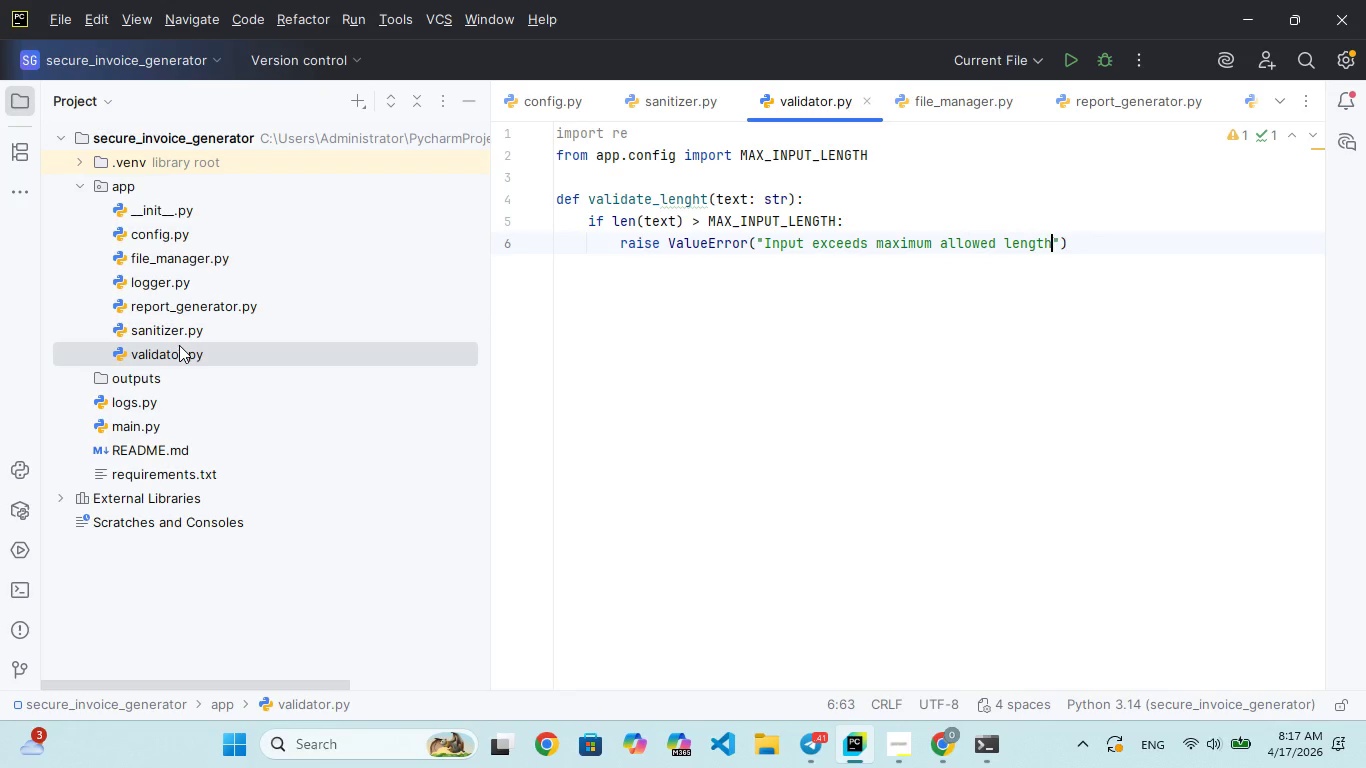 
key(ArrowRight)
 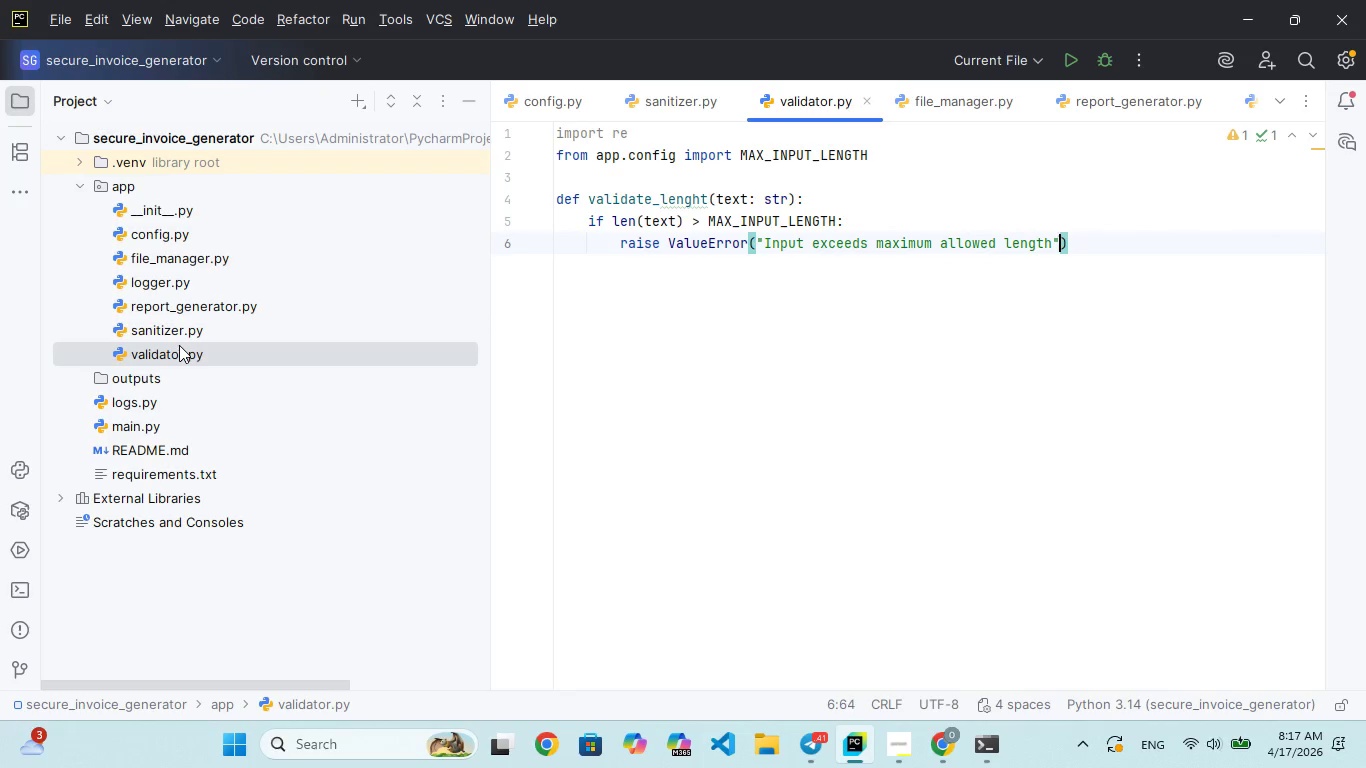 
key(ArrowRight)
 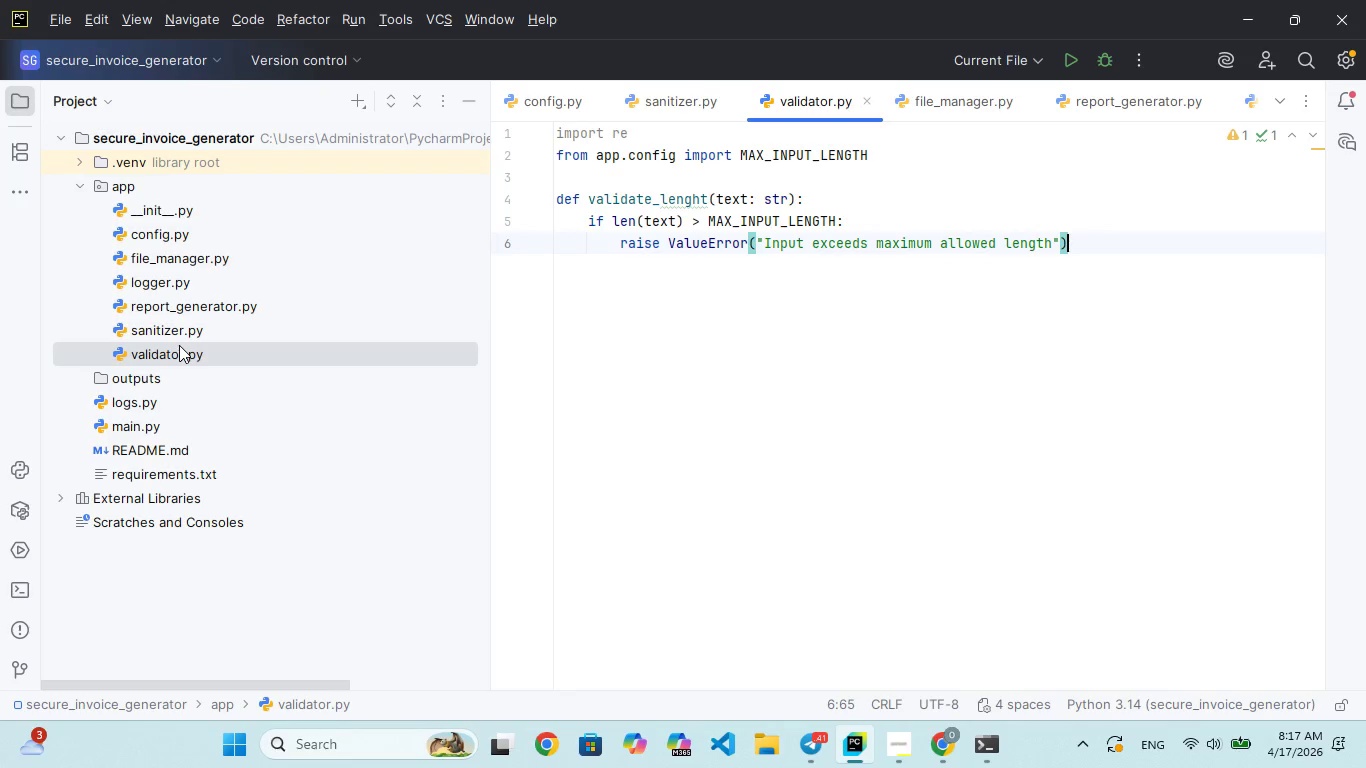 
key(Enter)
 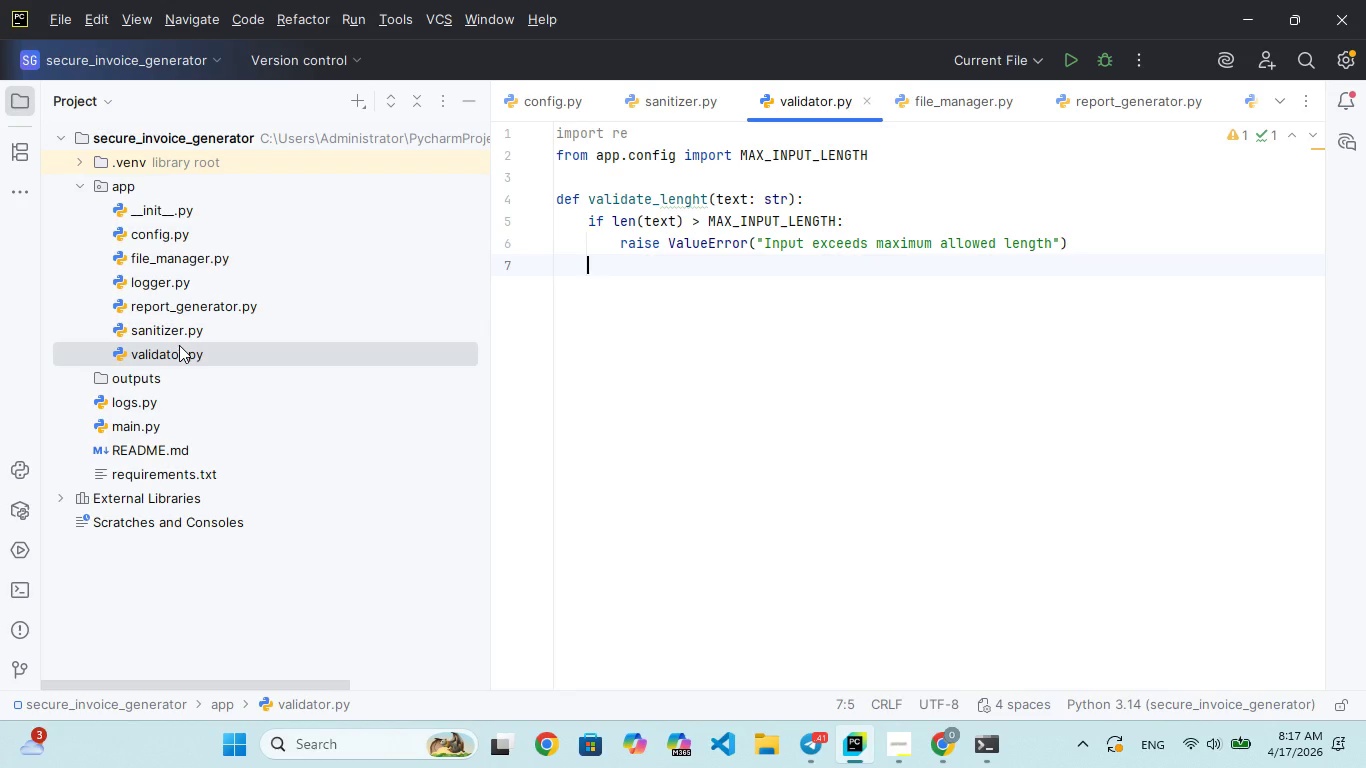 
wait(5.73)
 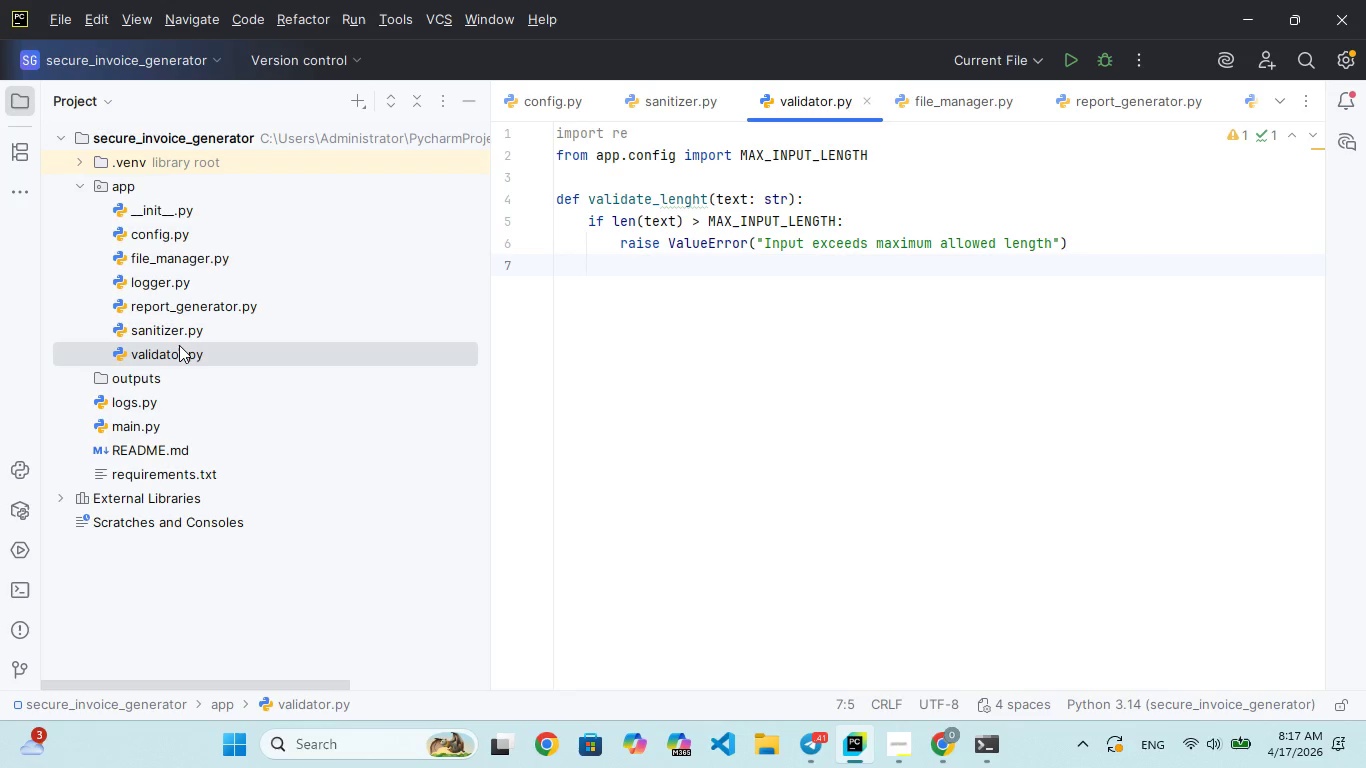 
key(Enter)
 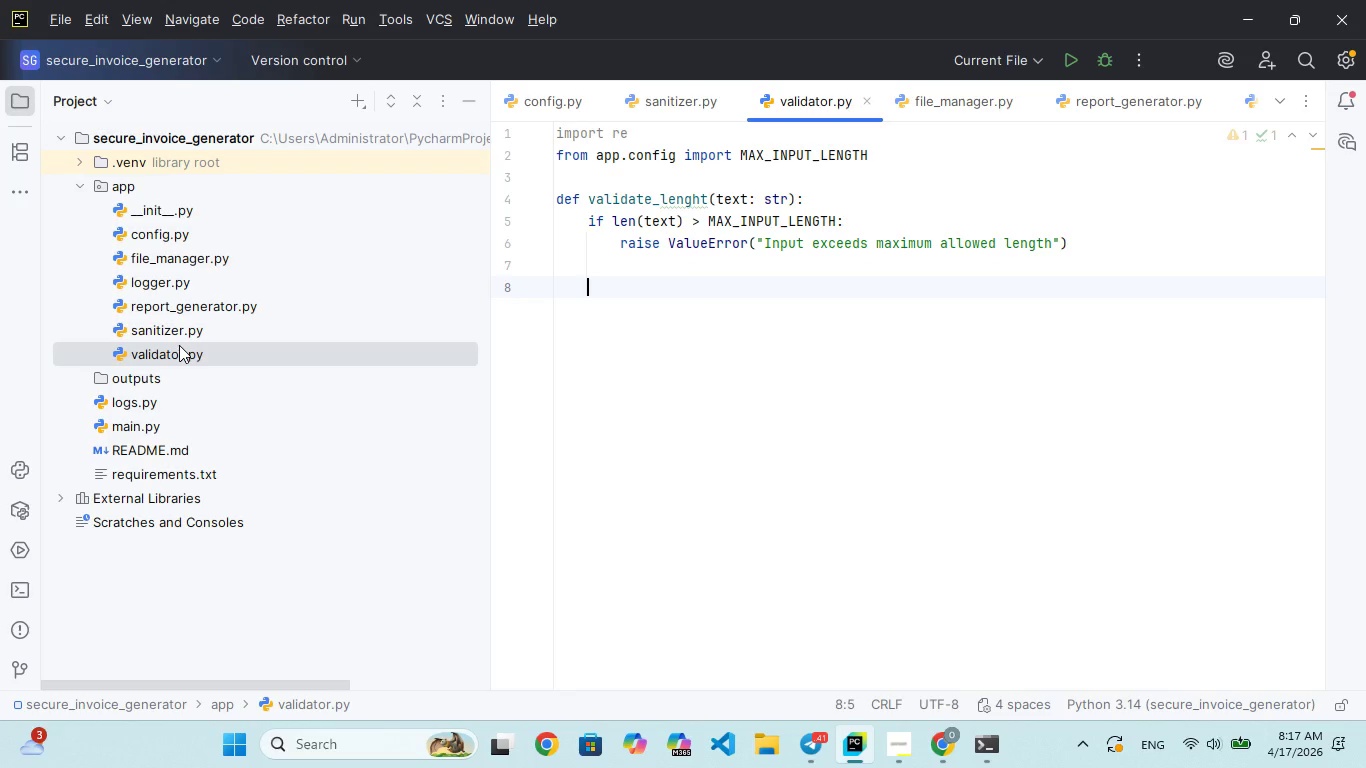 
key(Backspace)
type(def validate)
 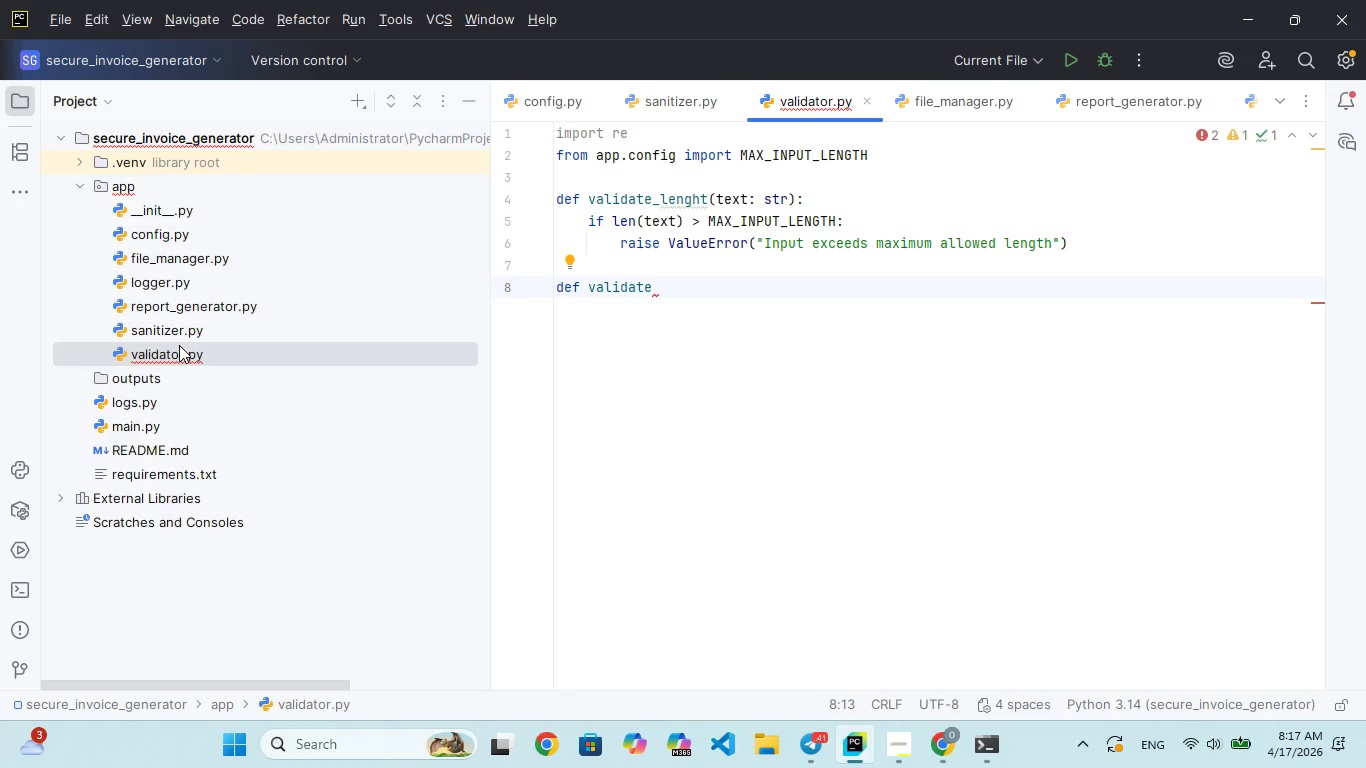 
type(_ot_empt)
 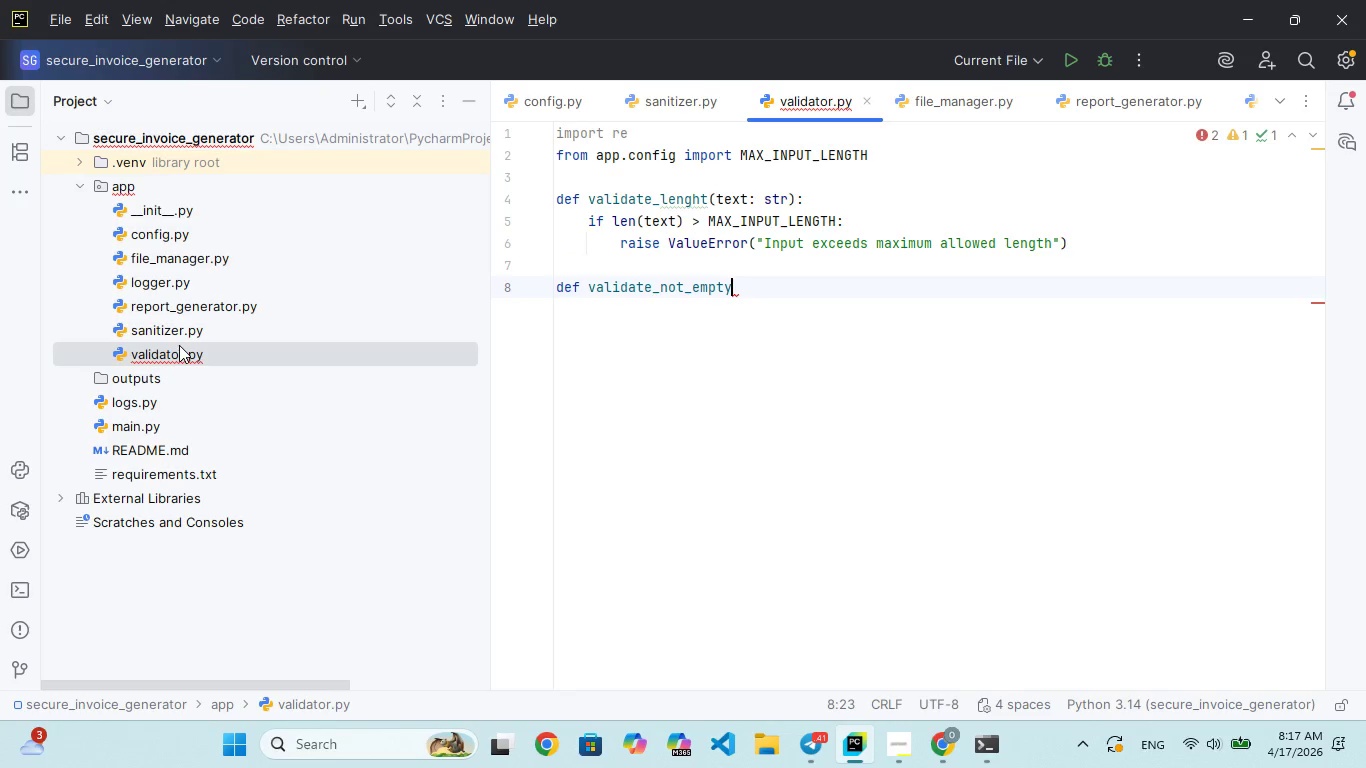 
hold_key(key=N, duration=0.39)
 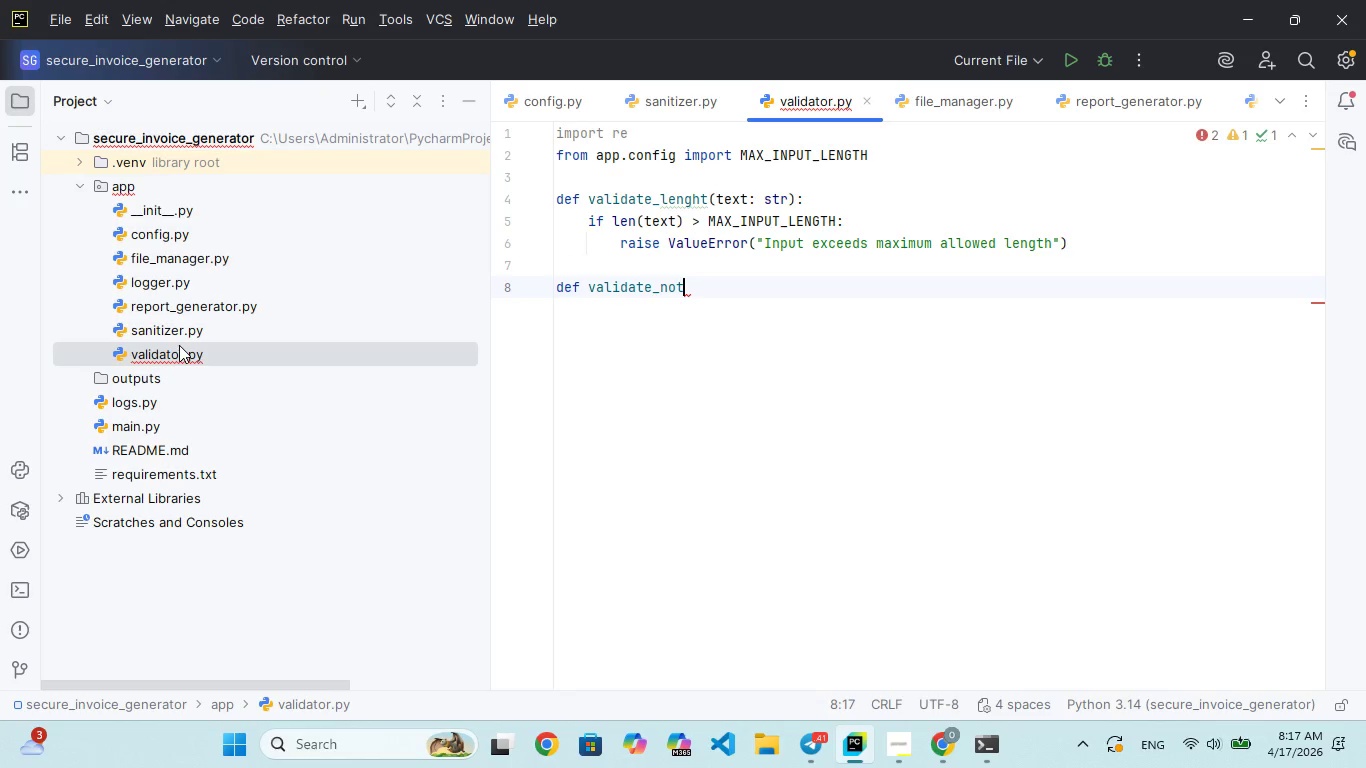 
hold_key(key=Y, duration=0.31)
 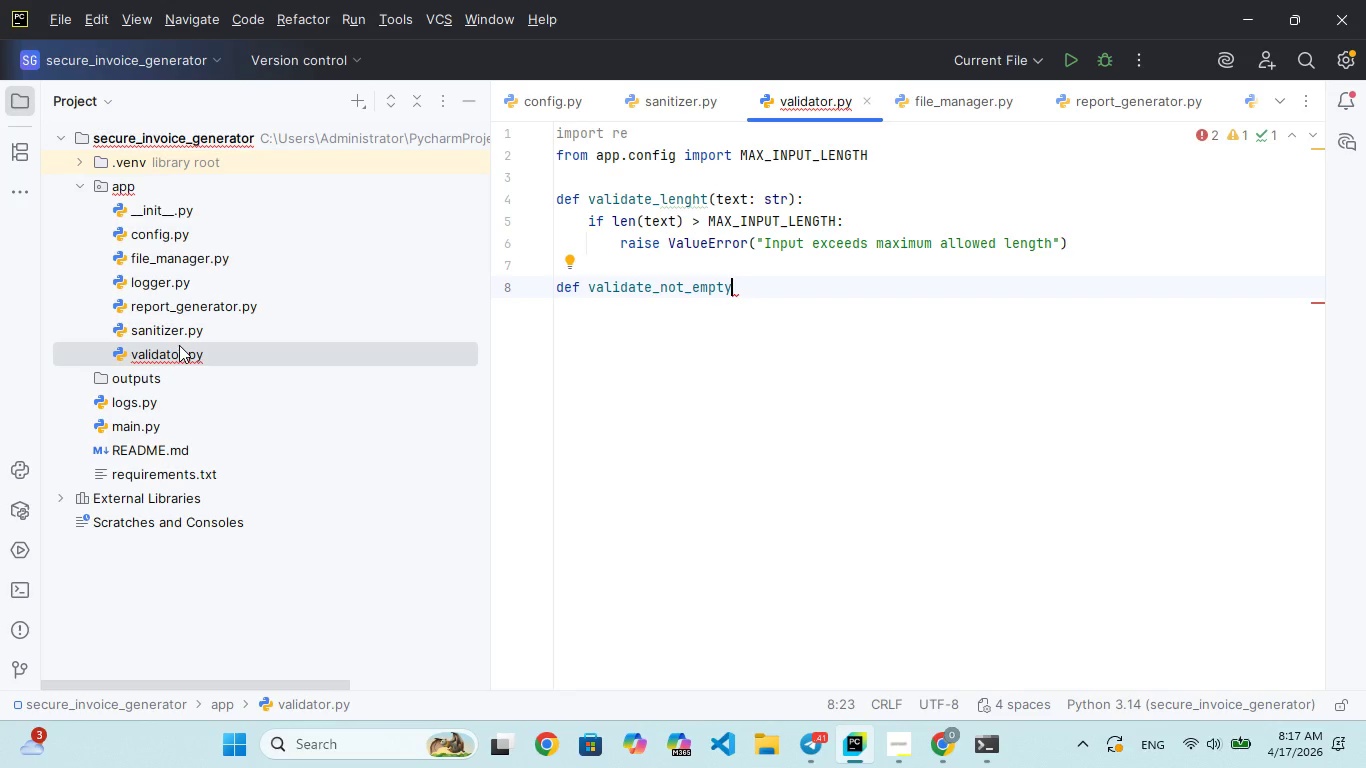 
type((field_me: )
 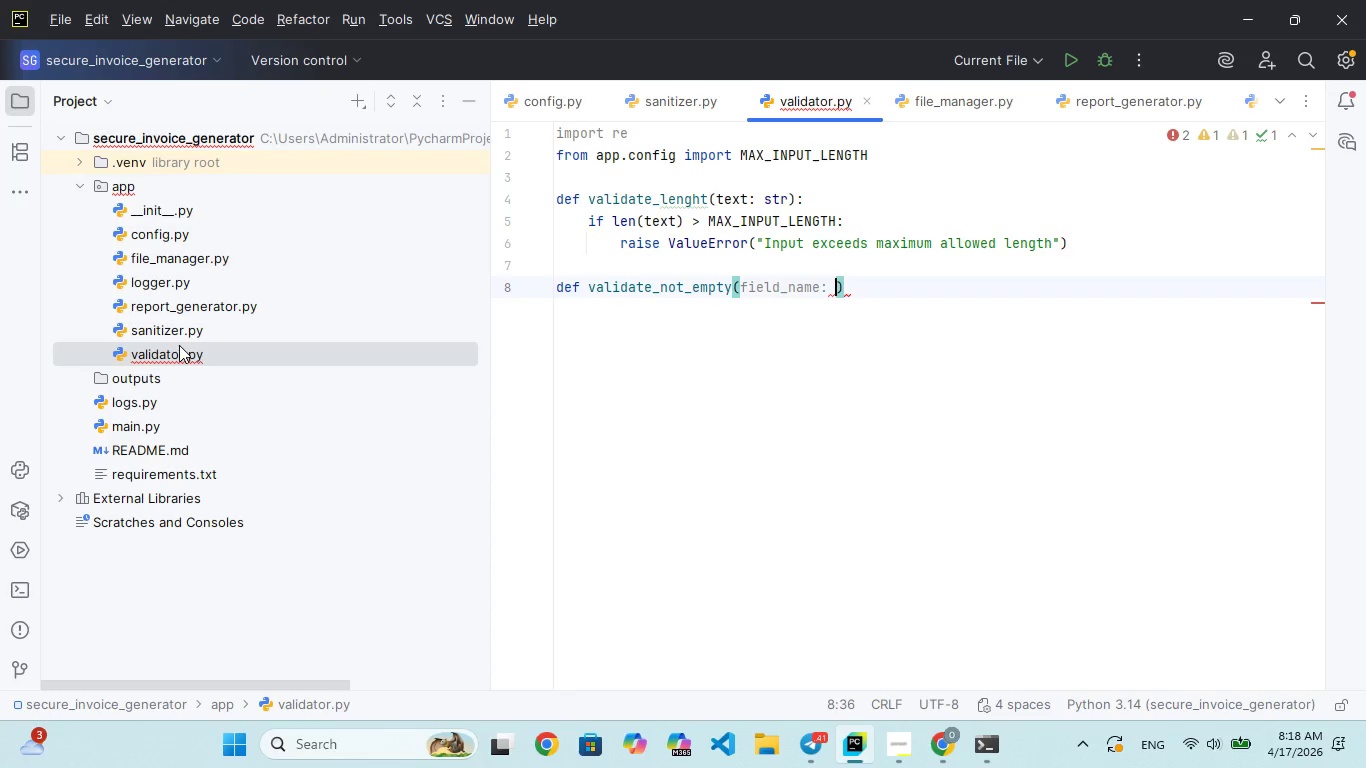 
 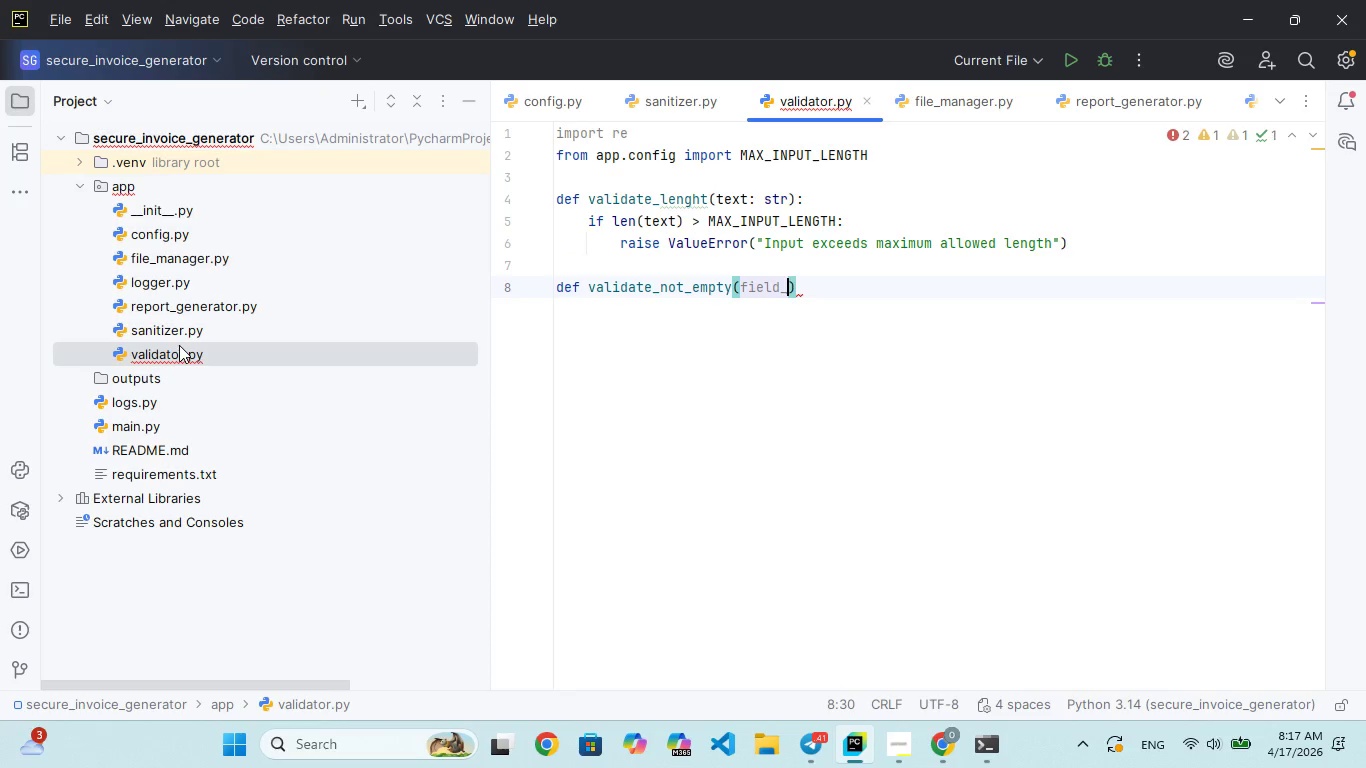 
hold_key(key=N, duration=0.42)
 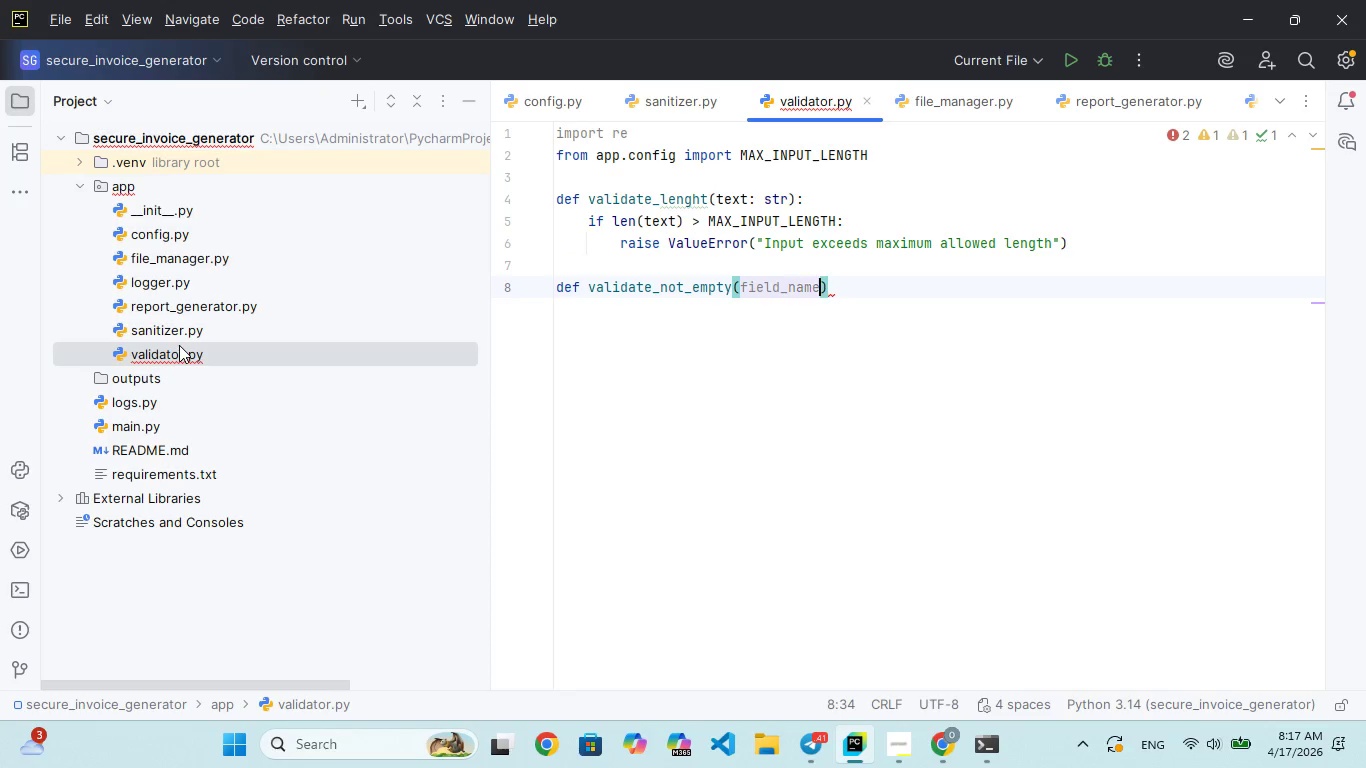 
hold_key(key=A, duration=0.44)
 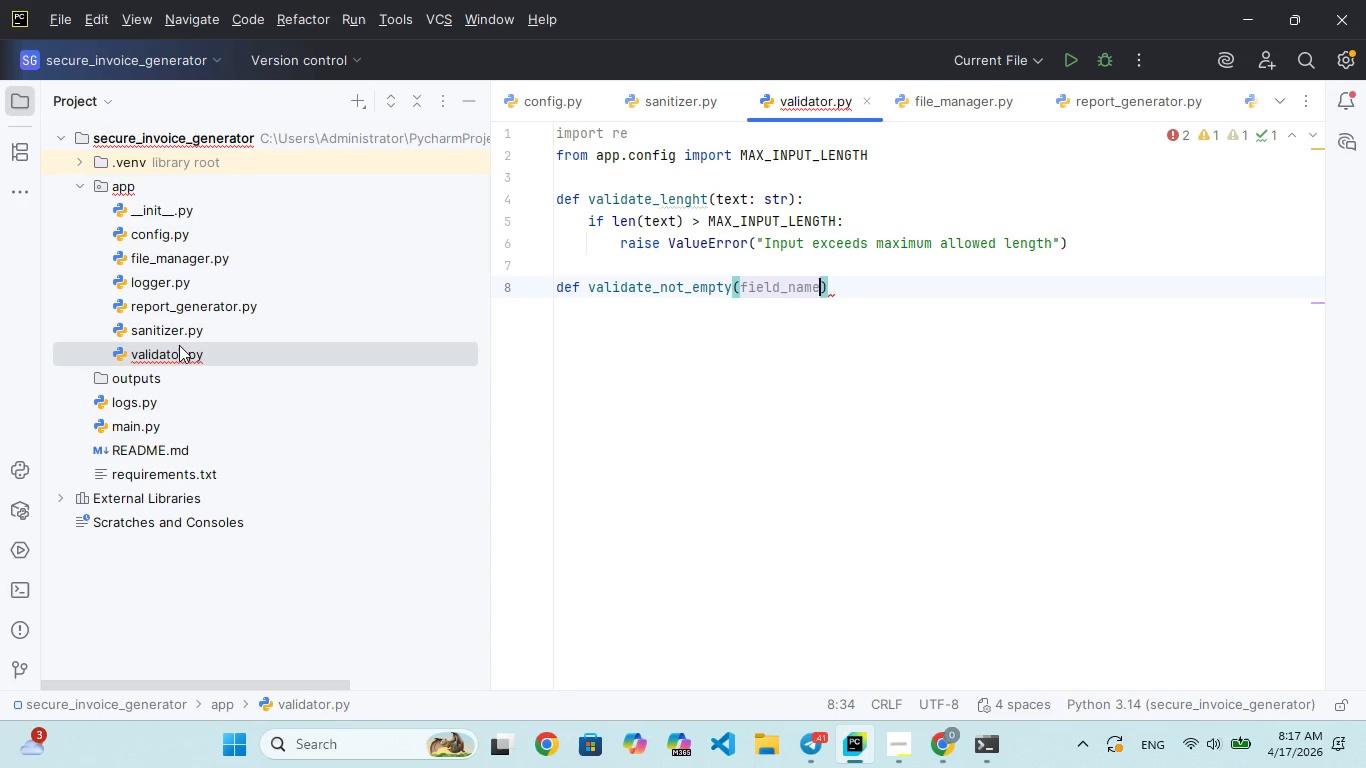 
type(str, vaue: str)
 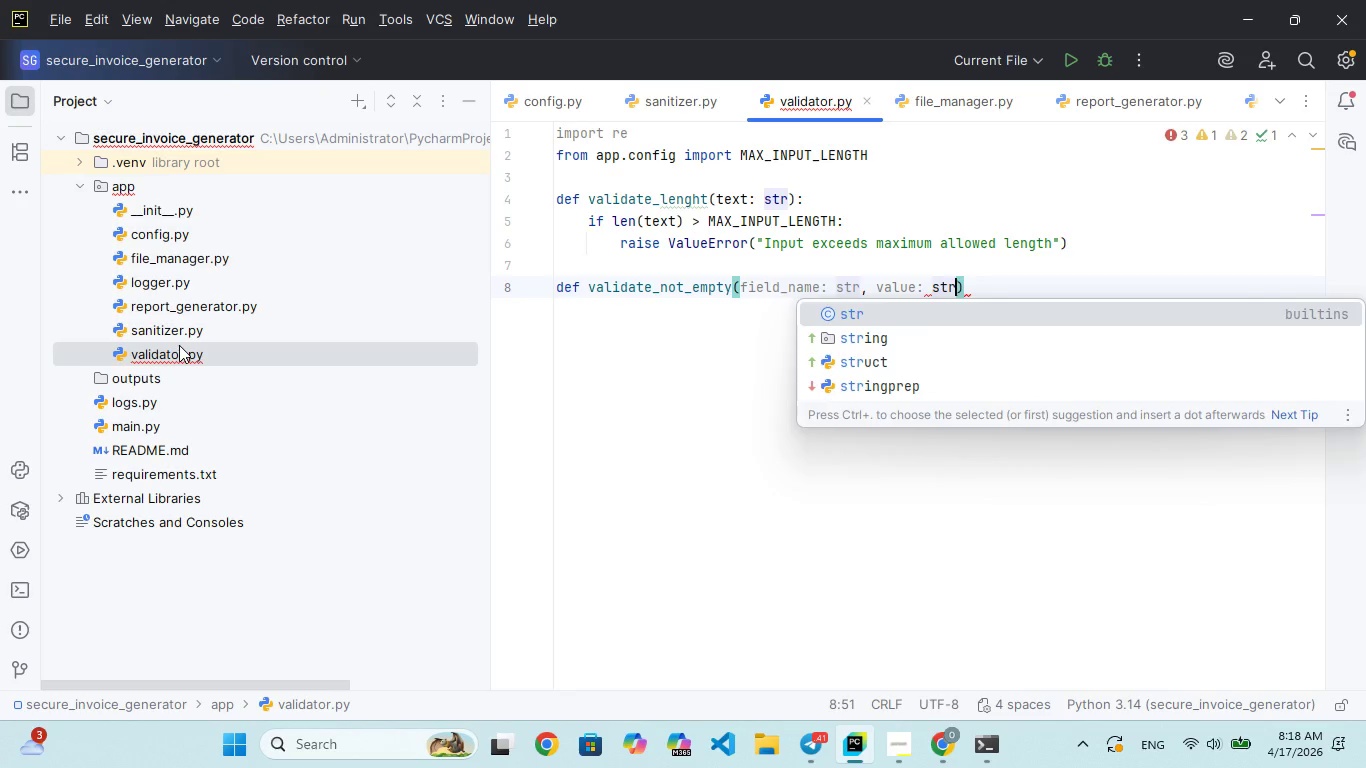 
hold_key(key=L, duration=0.34)
 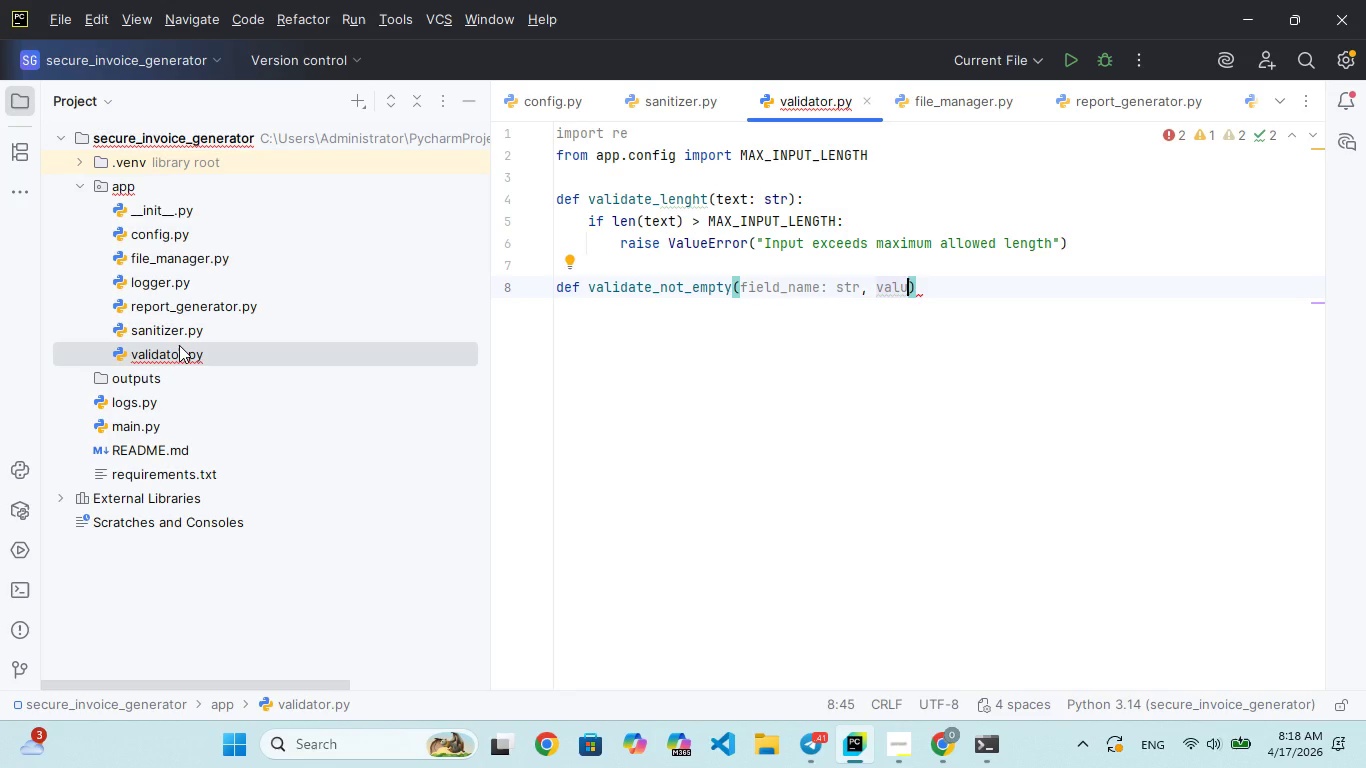 
key(ArrowRight)
 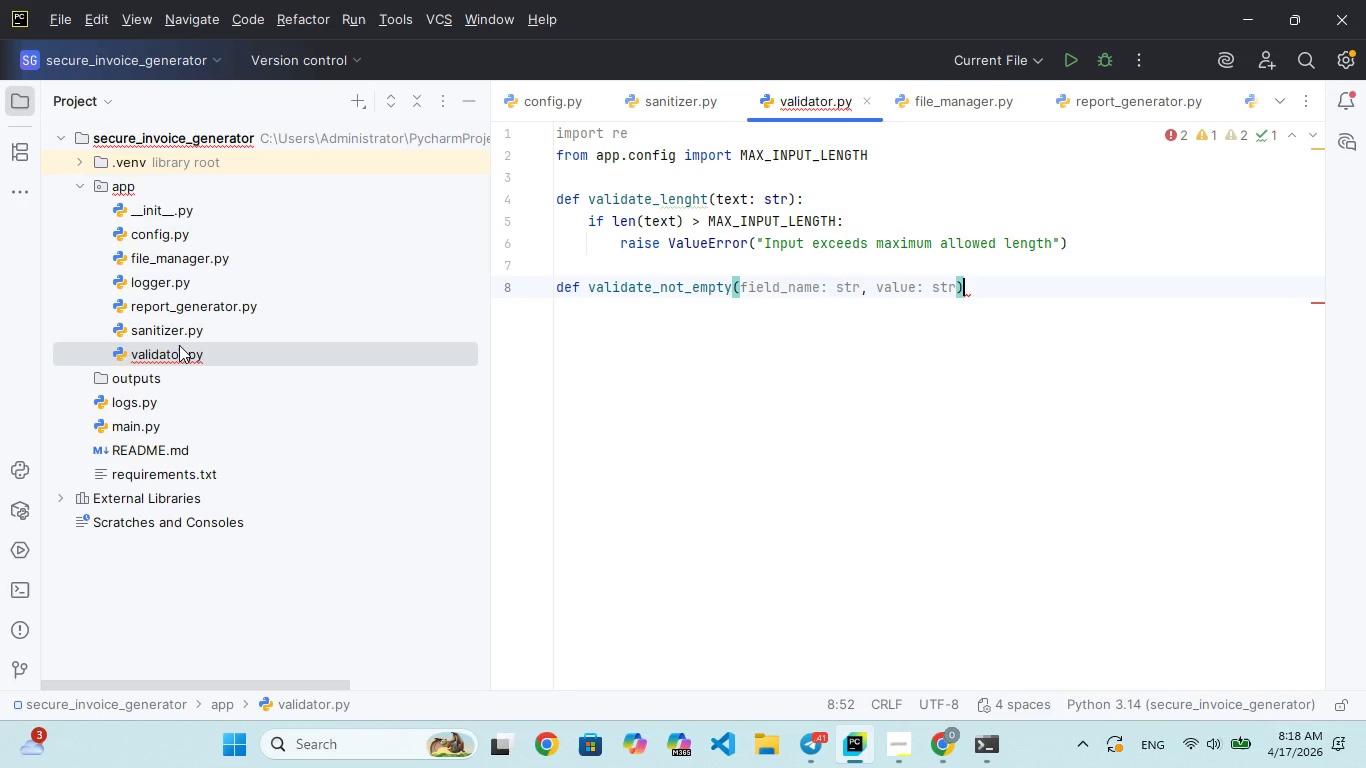 
key(Shift+Semicolon)
 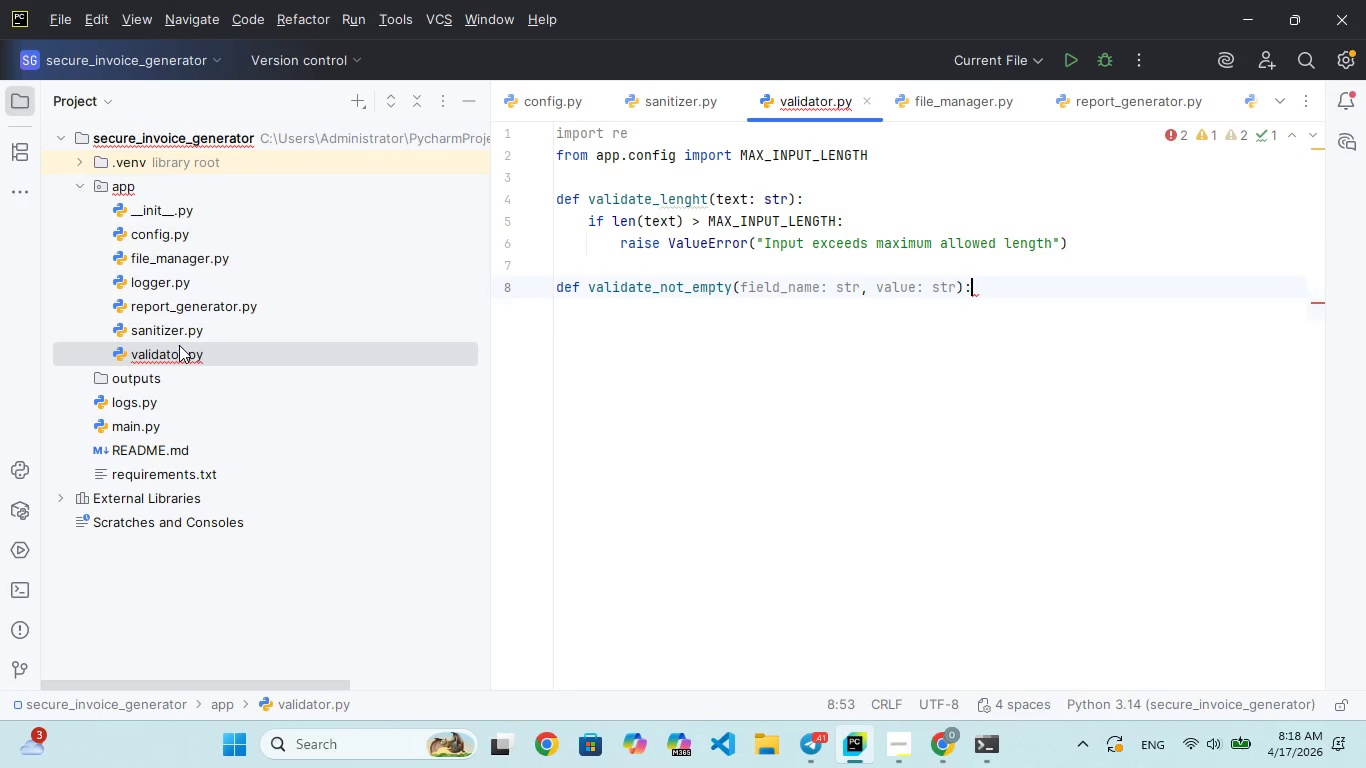 
key(Enter)
 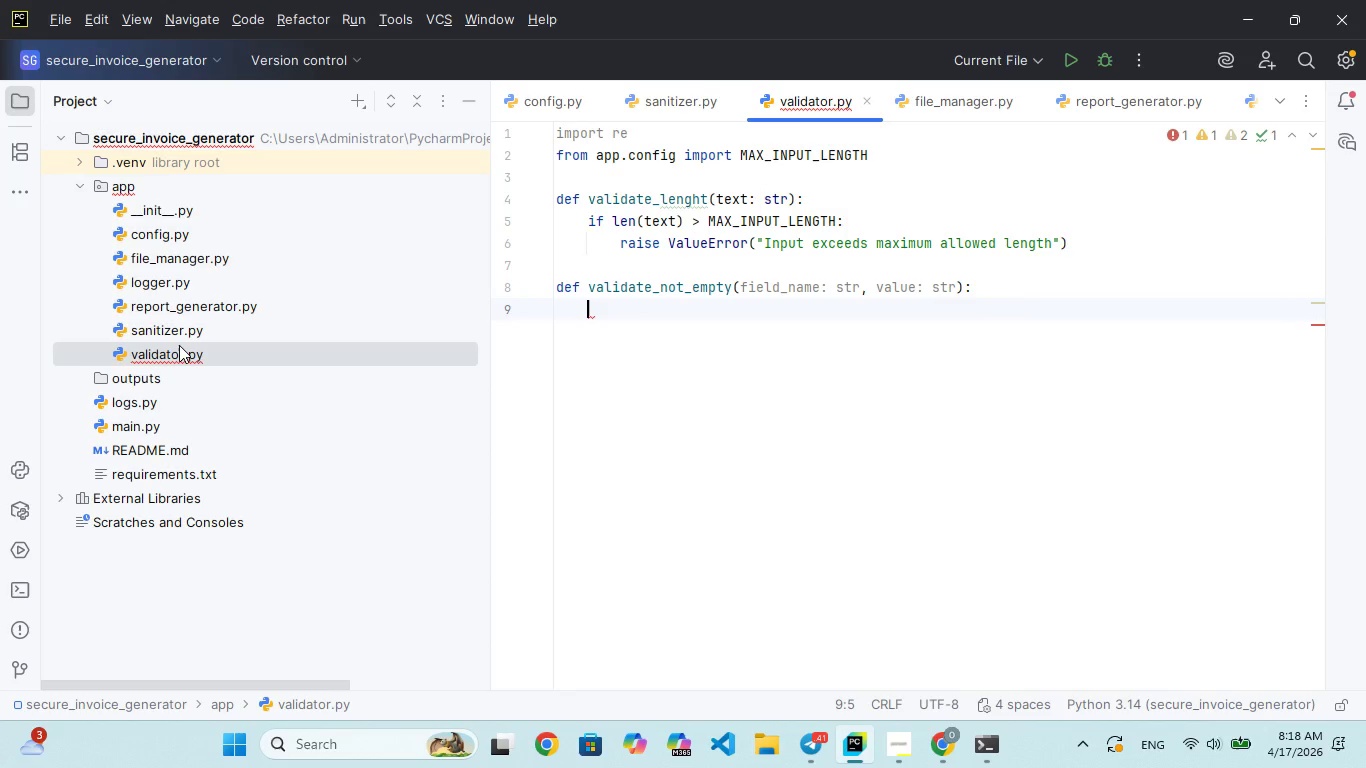 
wait(5.44)
 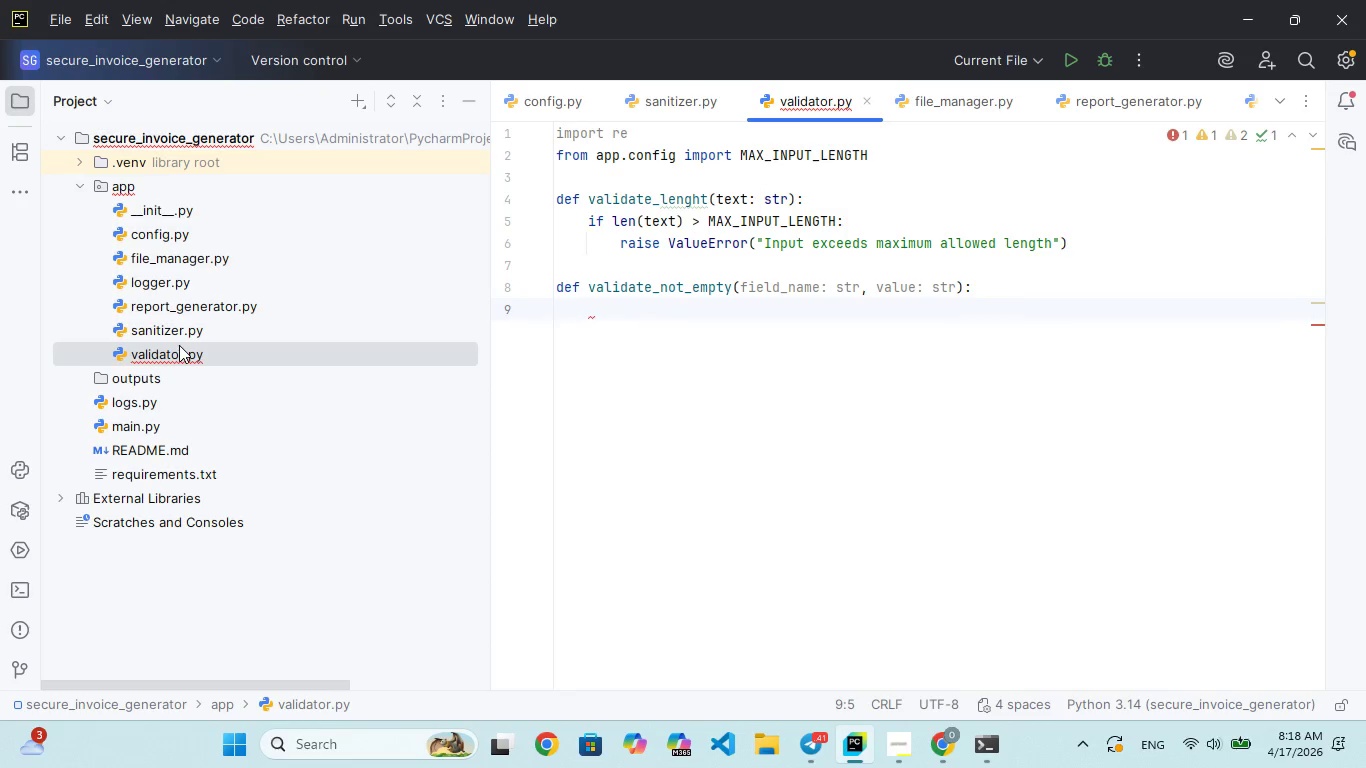 
hold_key(key=I, duration=0.38)
 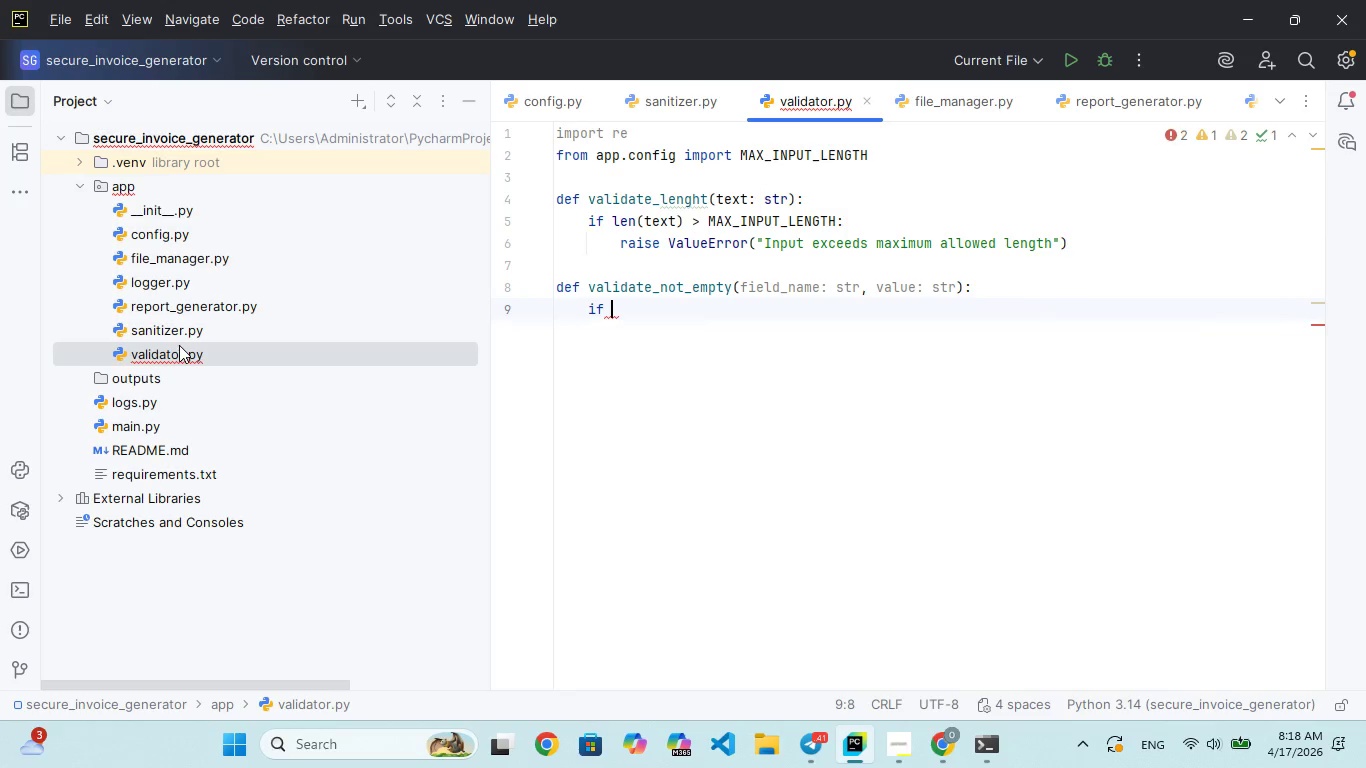 
key(F)
 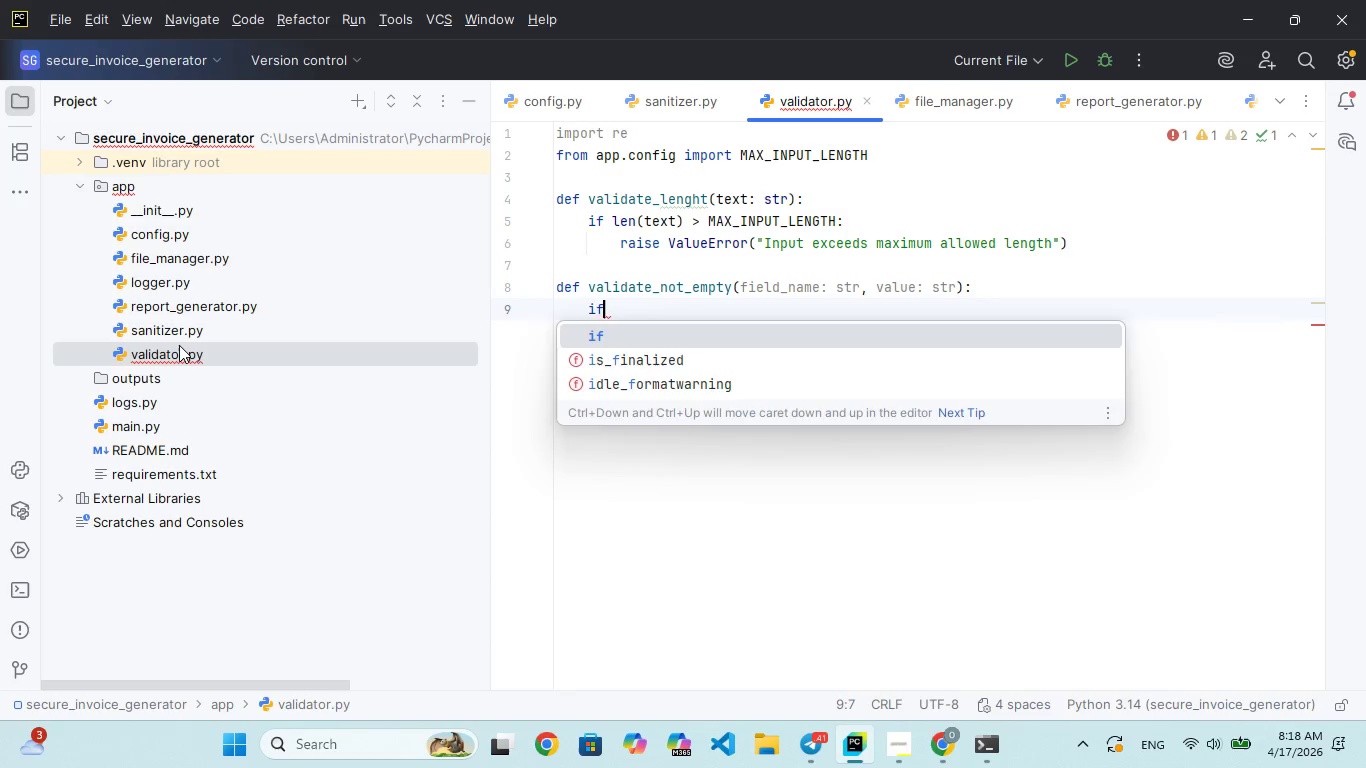 
key(Space)
 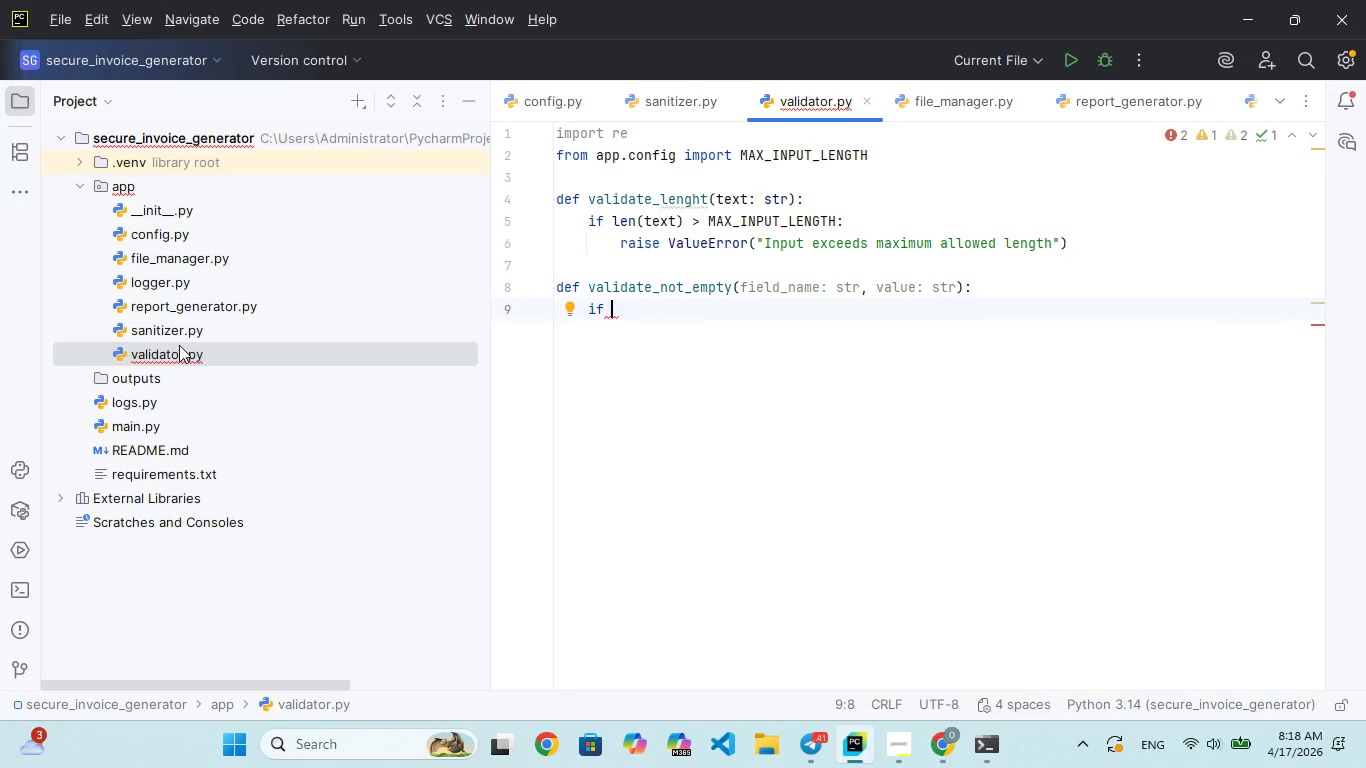 
hold_key(key=ArrowUp, duration=0.64)
 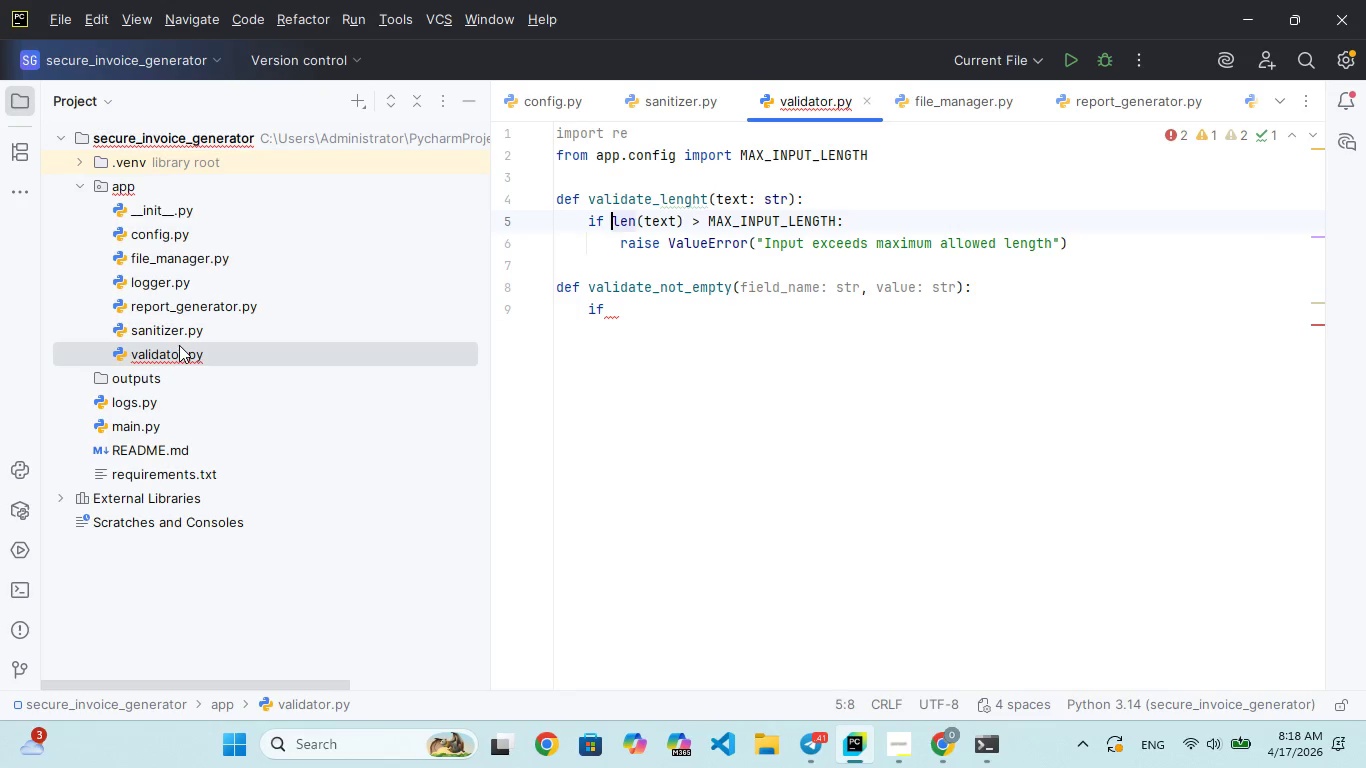 
key(ArrowRight)
 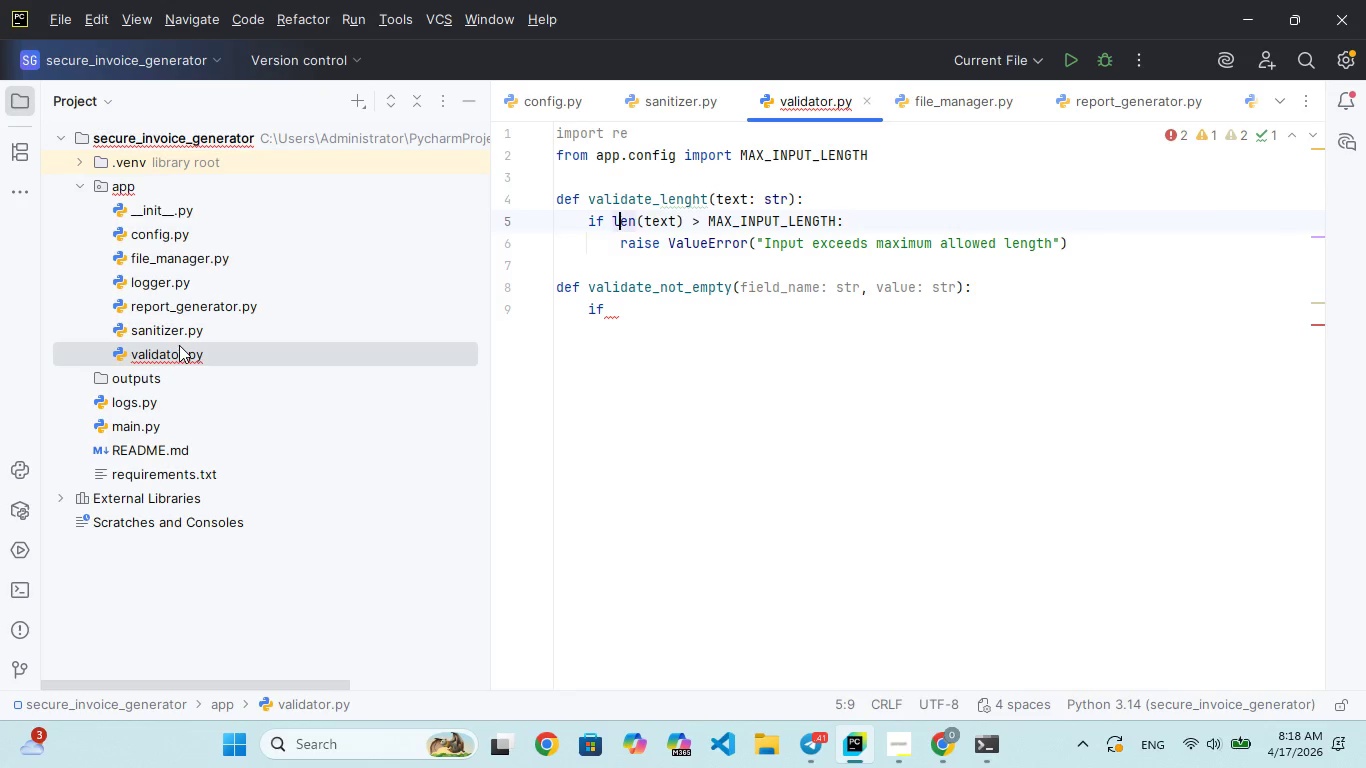 
key(ArrowUp)
 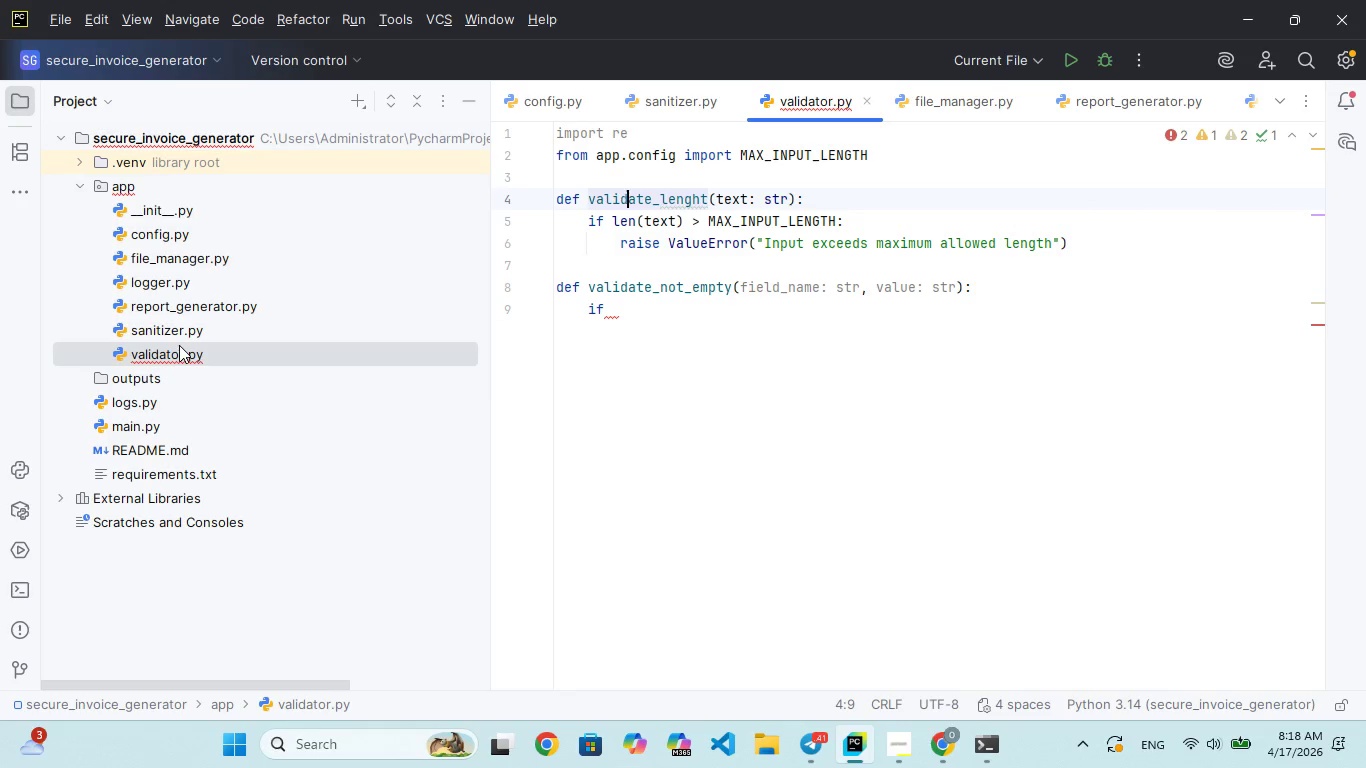 
hold_key(key=ArrowRight, duration=0.86)
 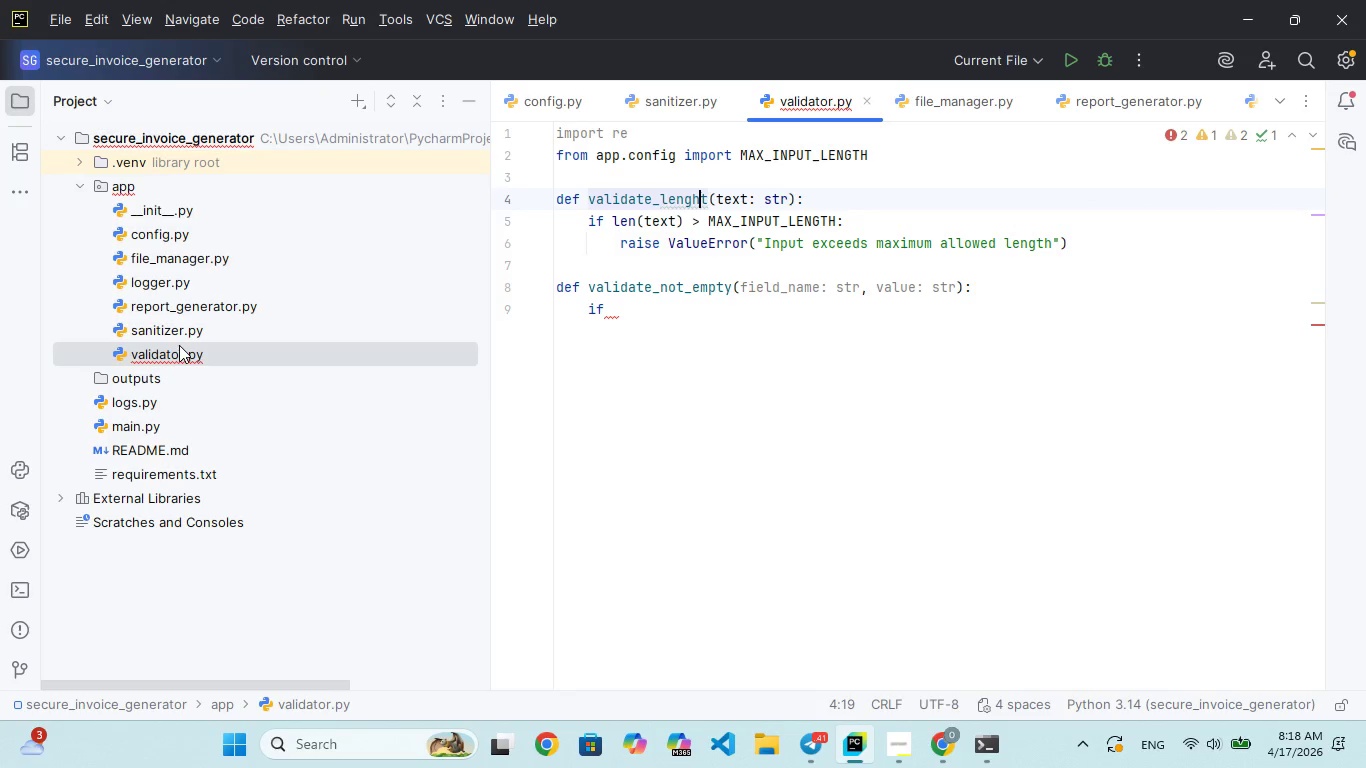 
key(ArrowRight)
 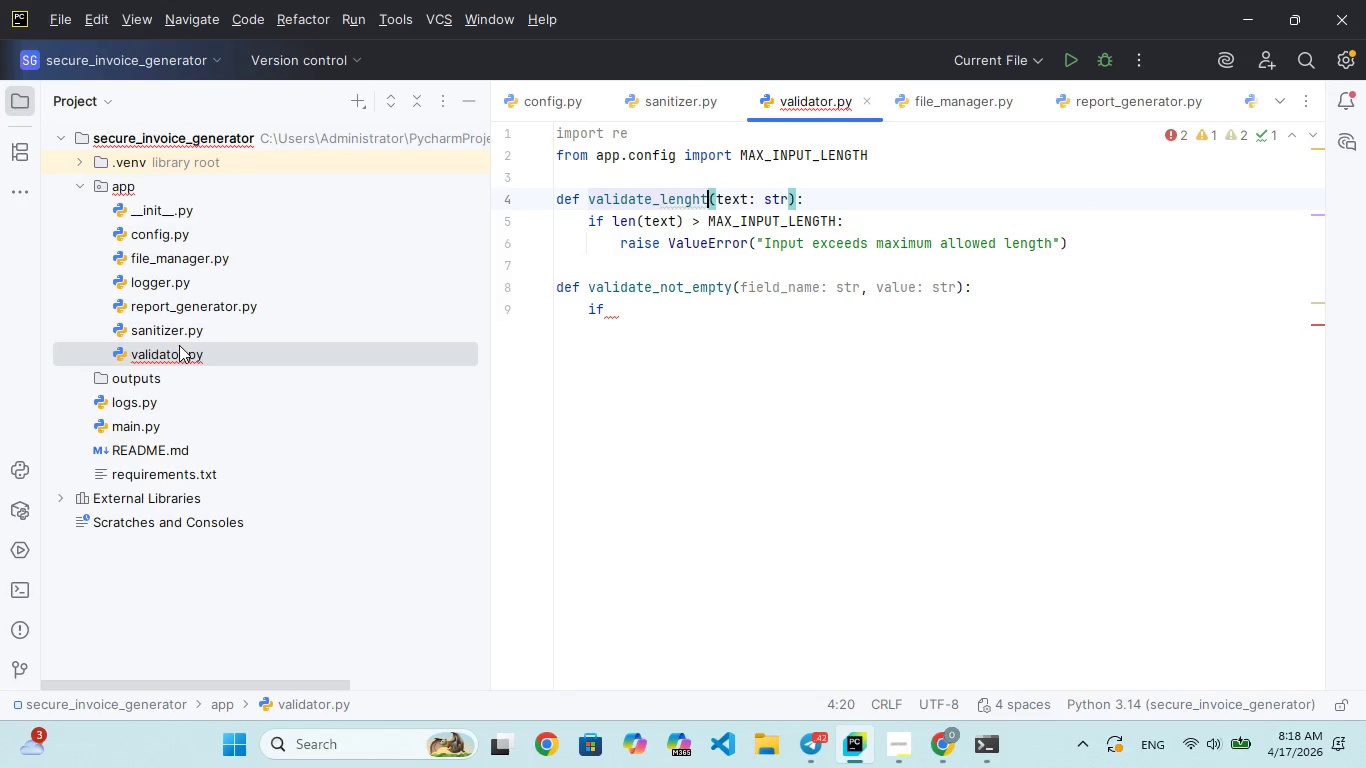 
key(Backspace)
key(Backspace)
type(th)
 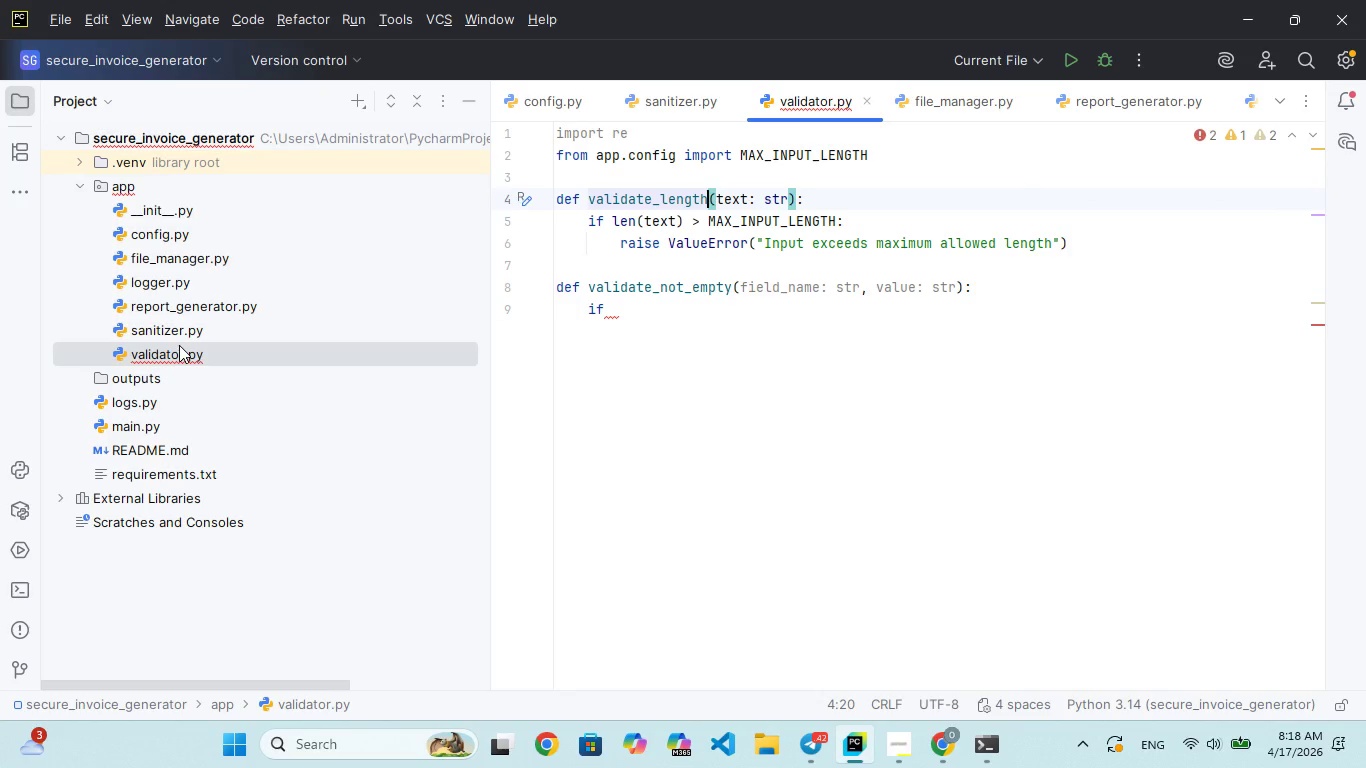 
key(ArrowDown)
 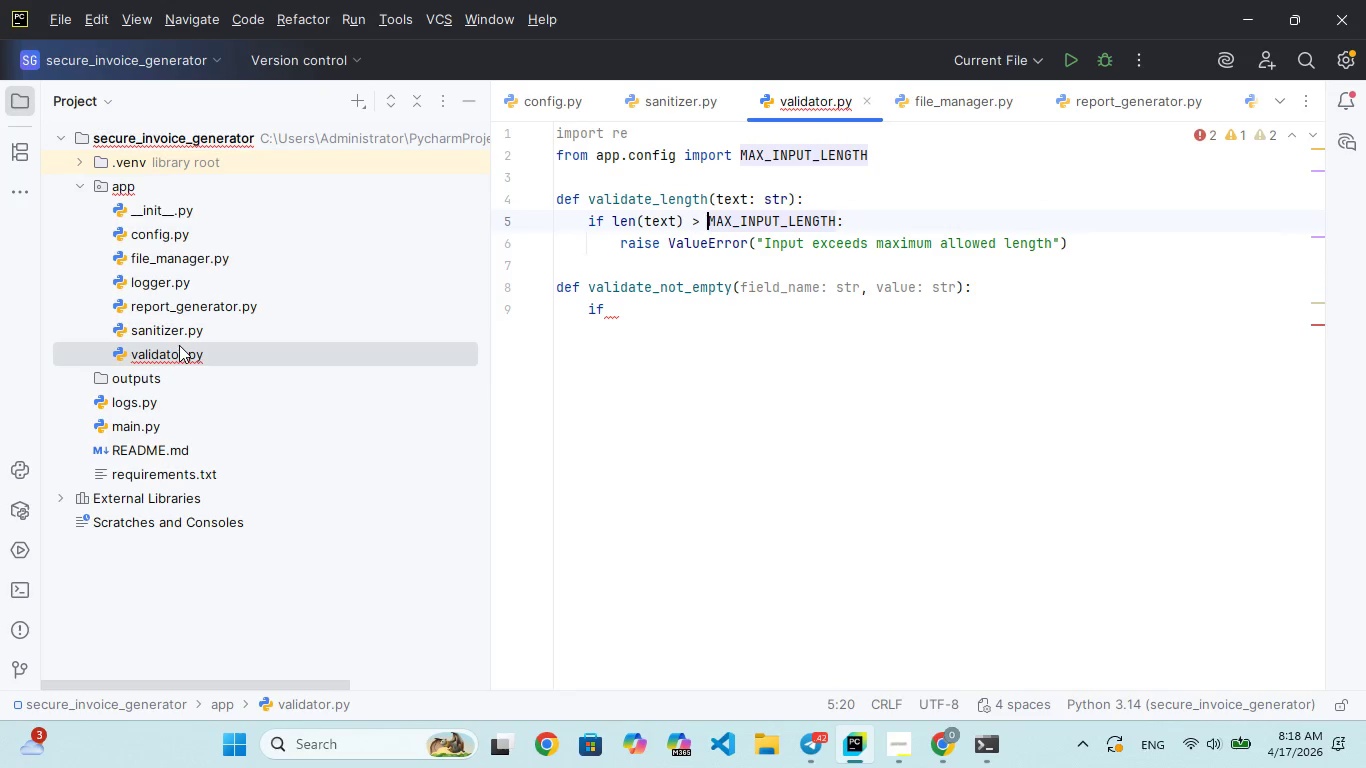 
key(ArrowDown)
 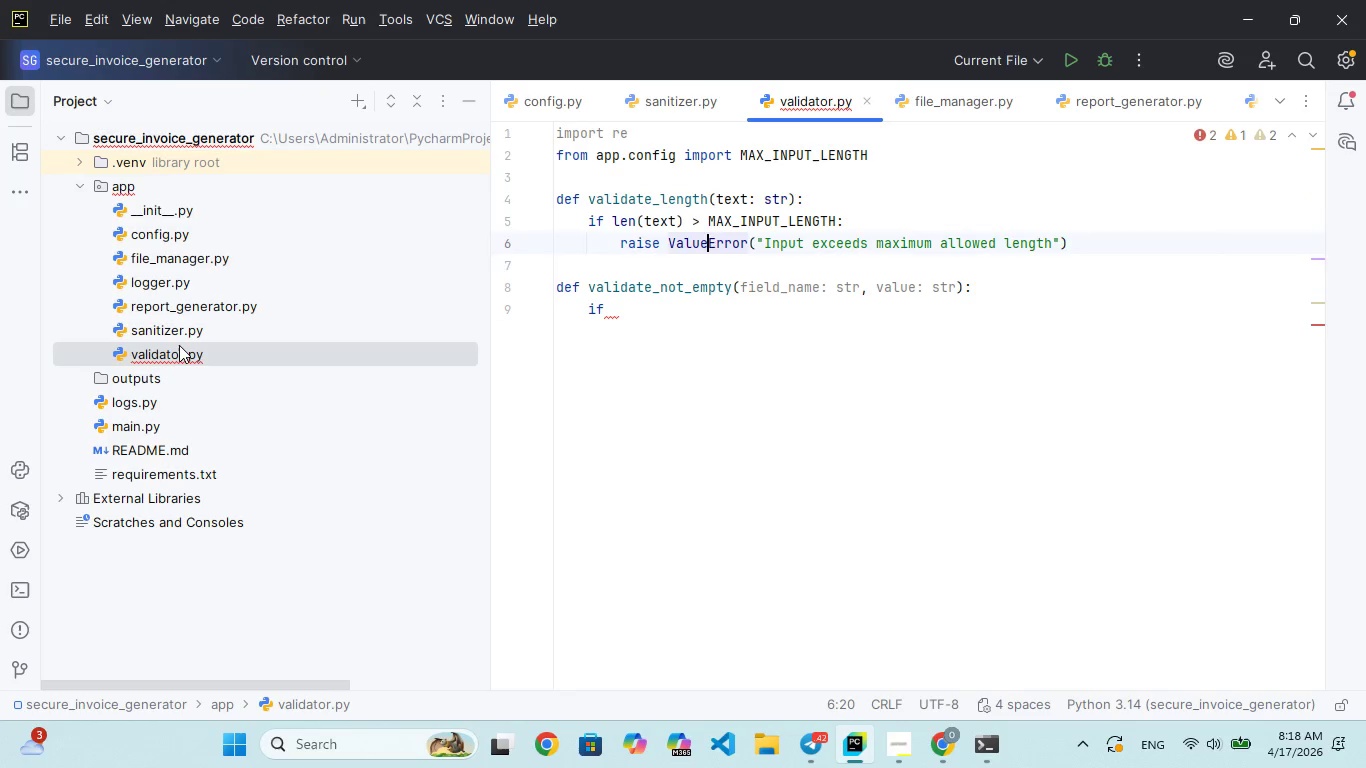 
key(ArrowDown)
 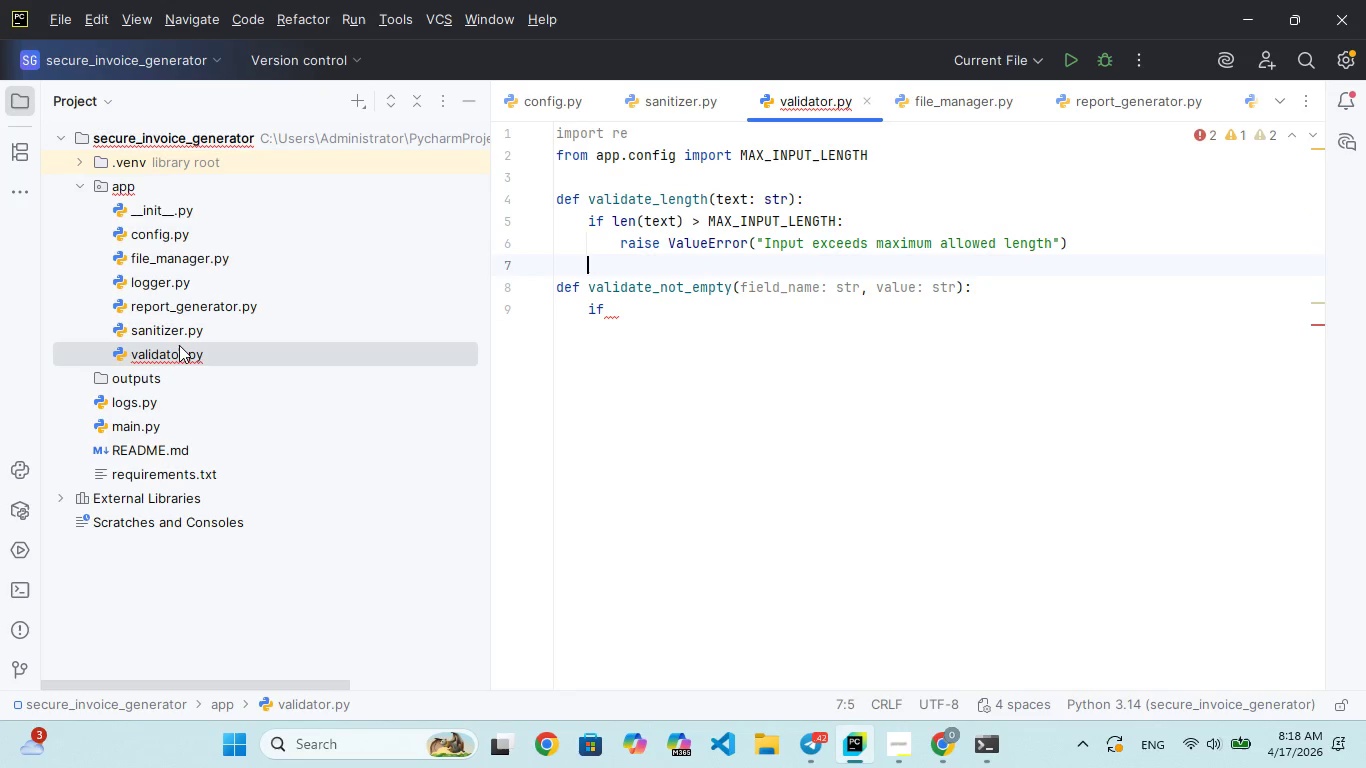 
key(ArrowDown)
 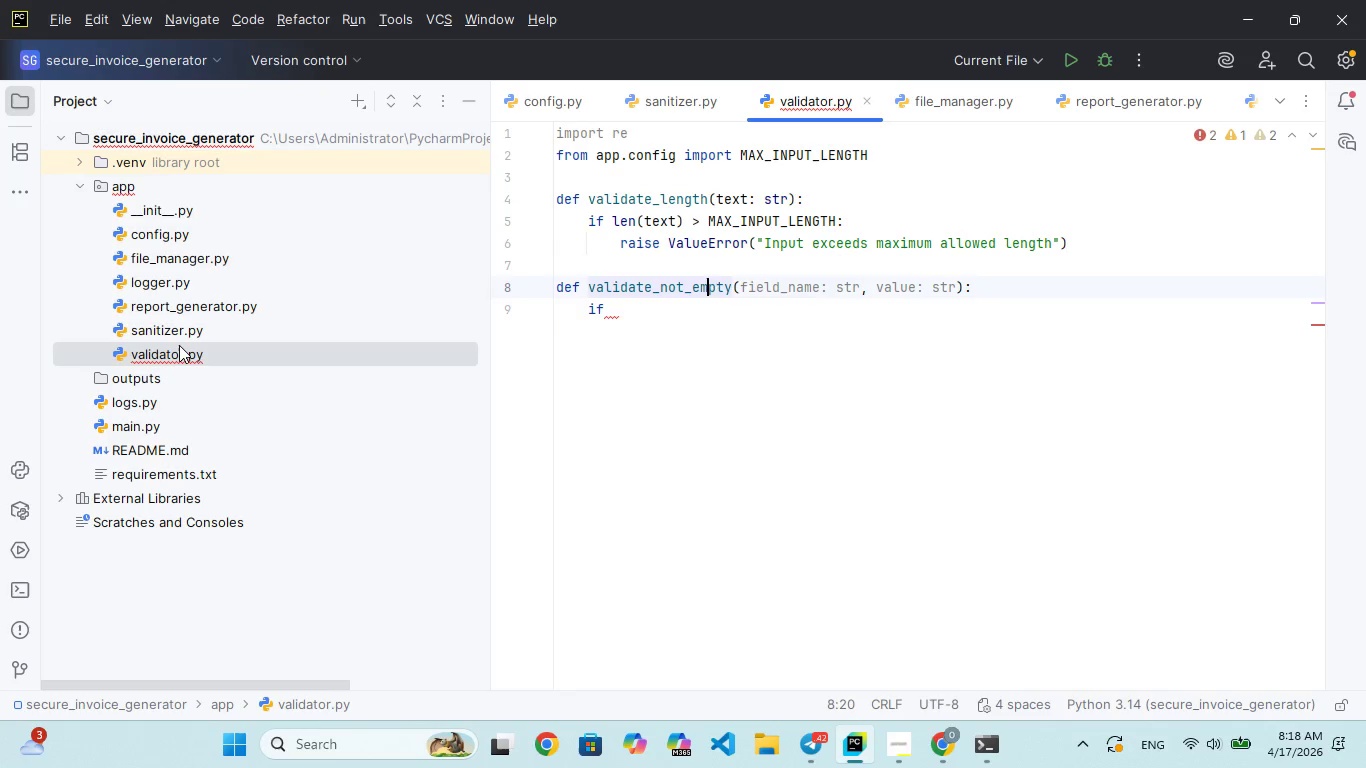 
key(ArrowDown)
 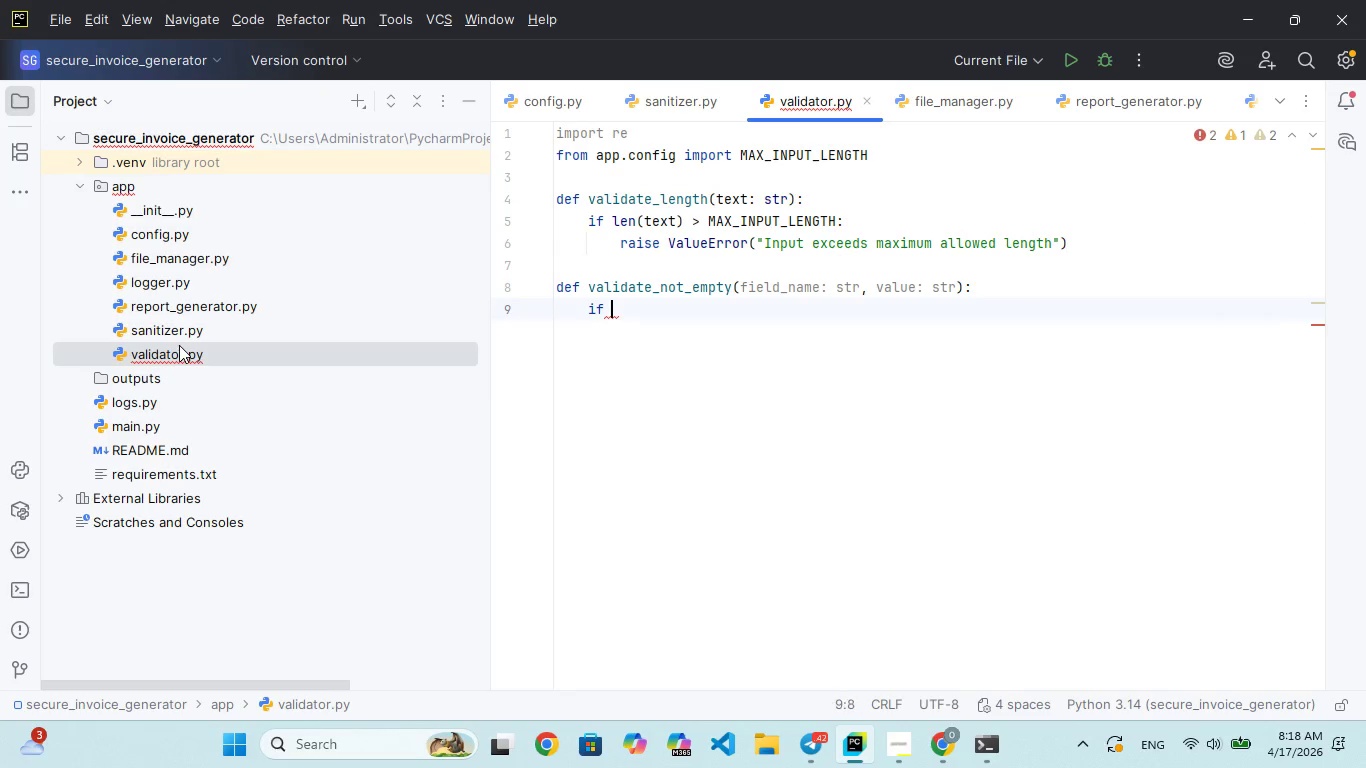 
key(ArrowDown)
 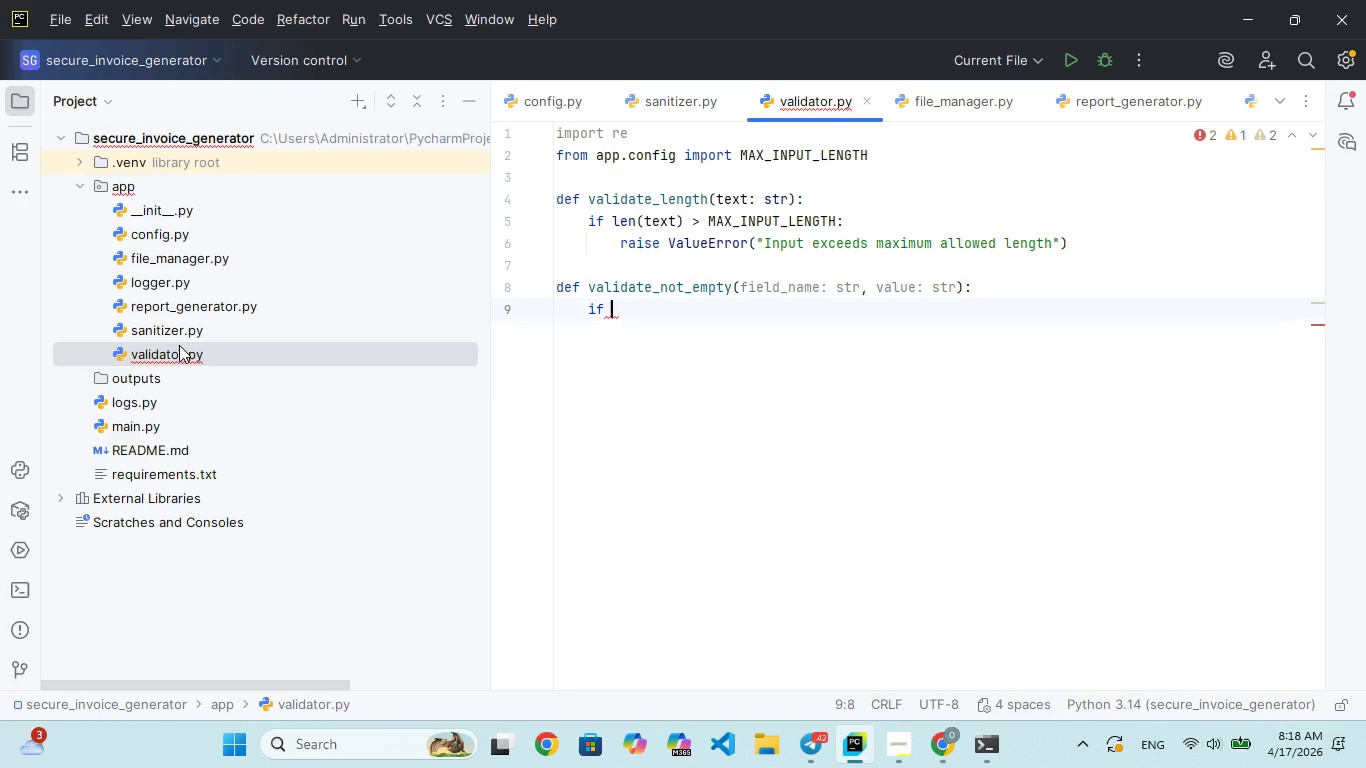 
wait(7.66)
 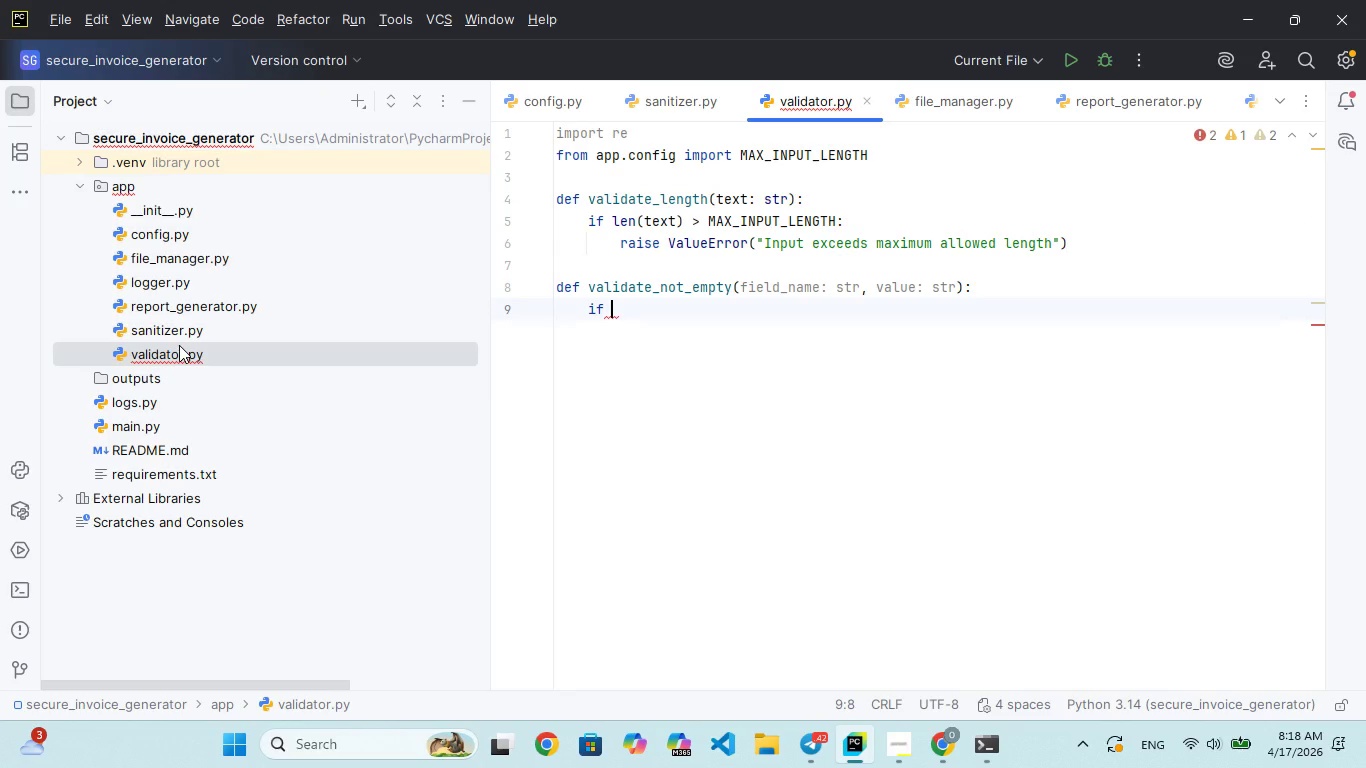 
type(not_)
 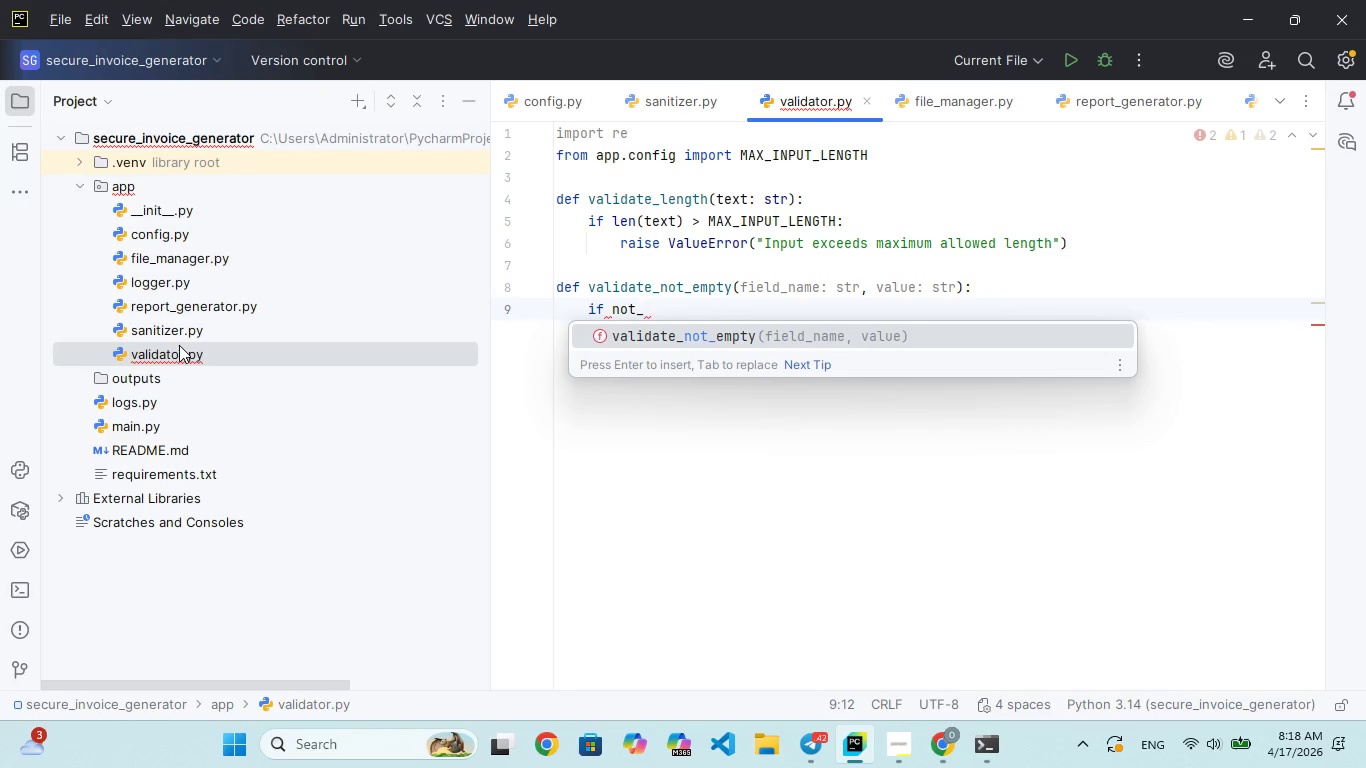 
key(ArrowLeft)
 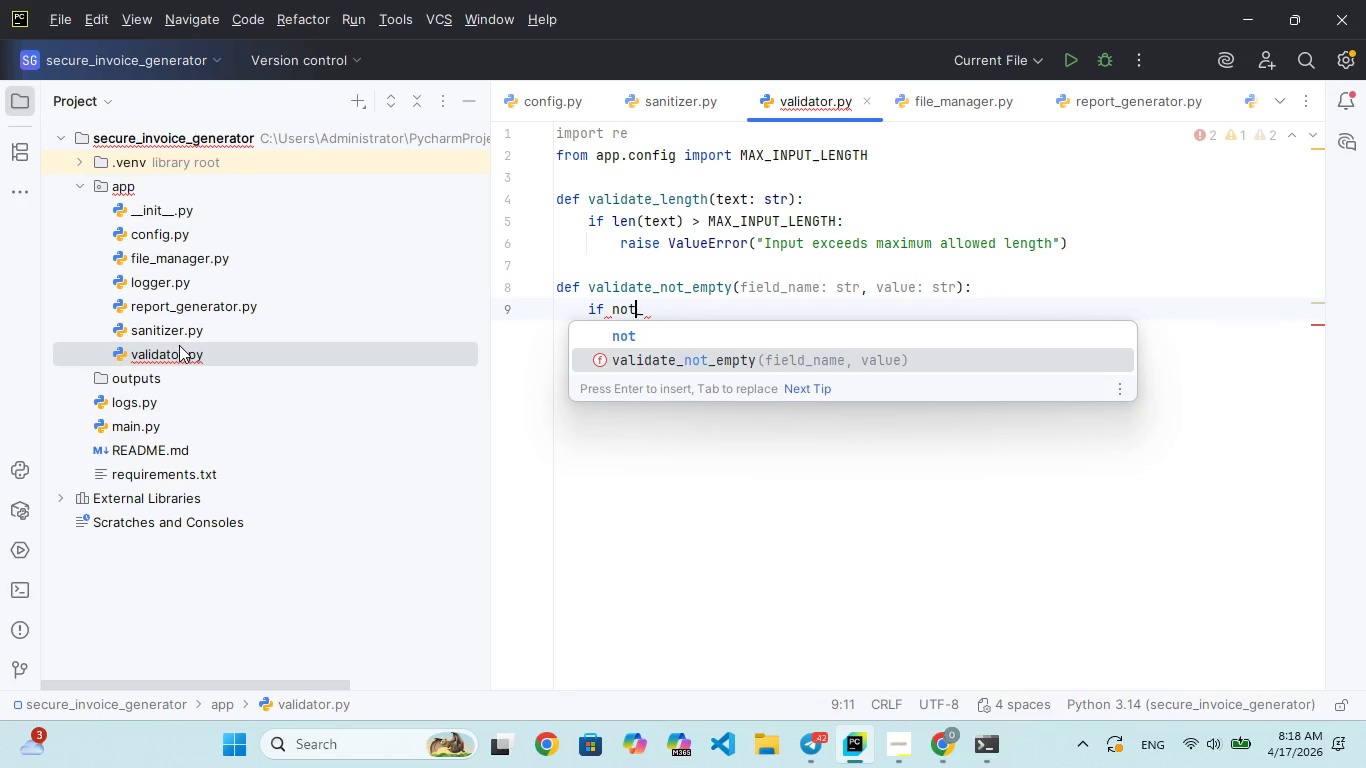 
key(ArrowLeft)
 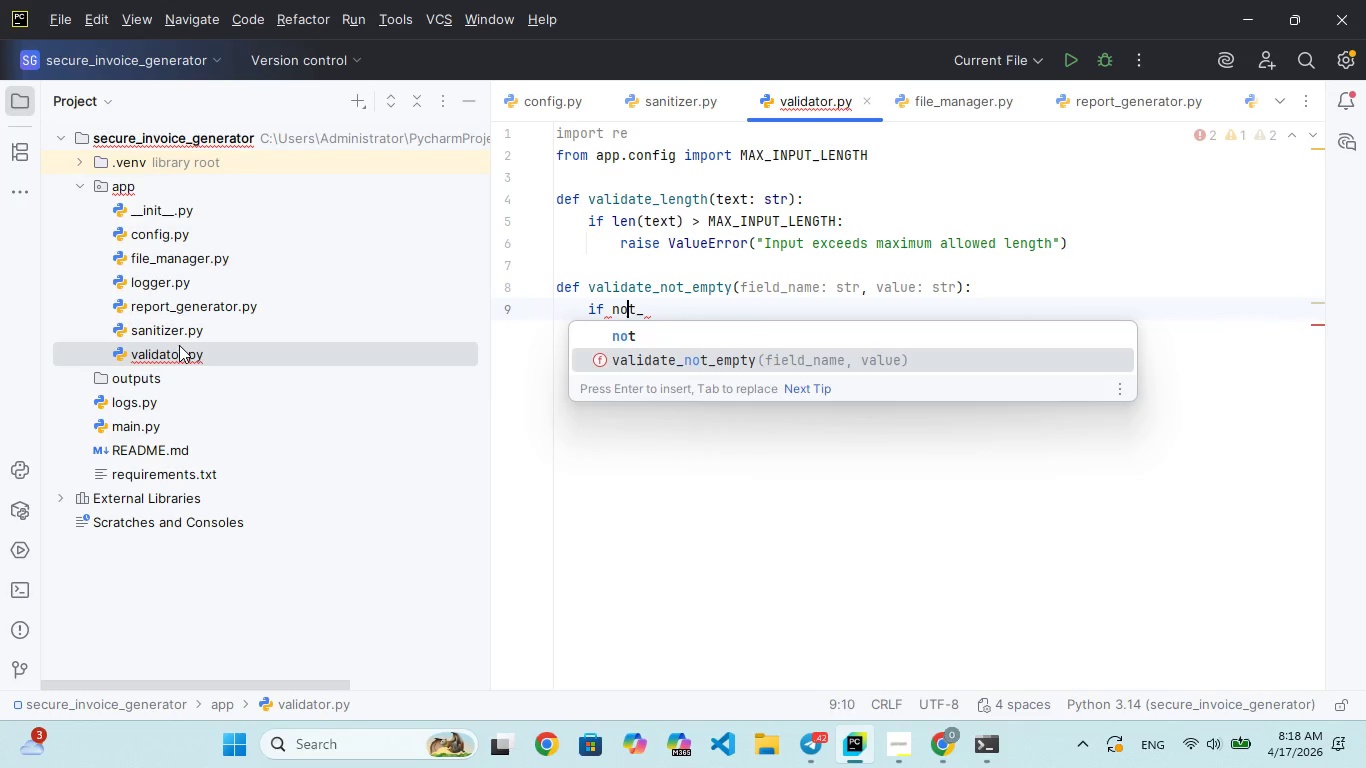 
key(ArrowLeft)
 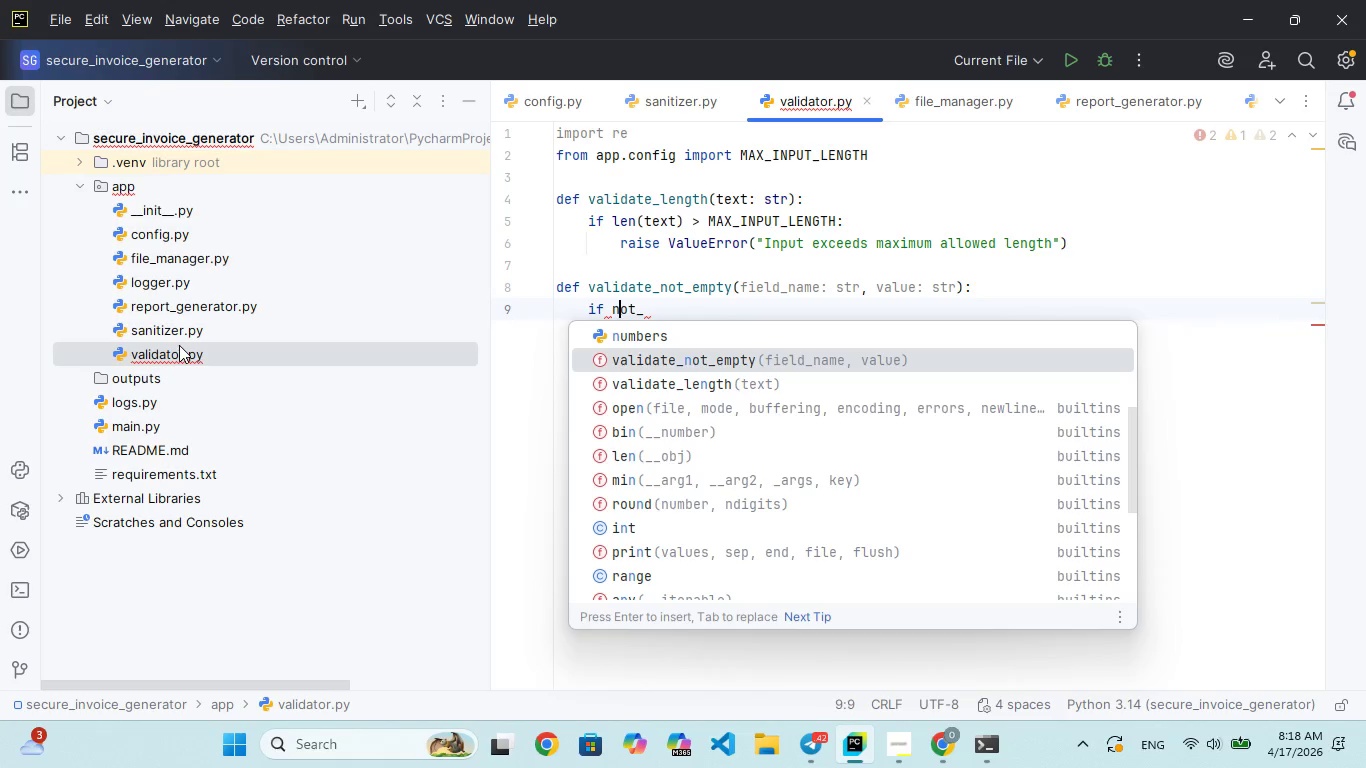 
key(ArrowLeft)
 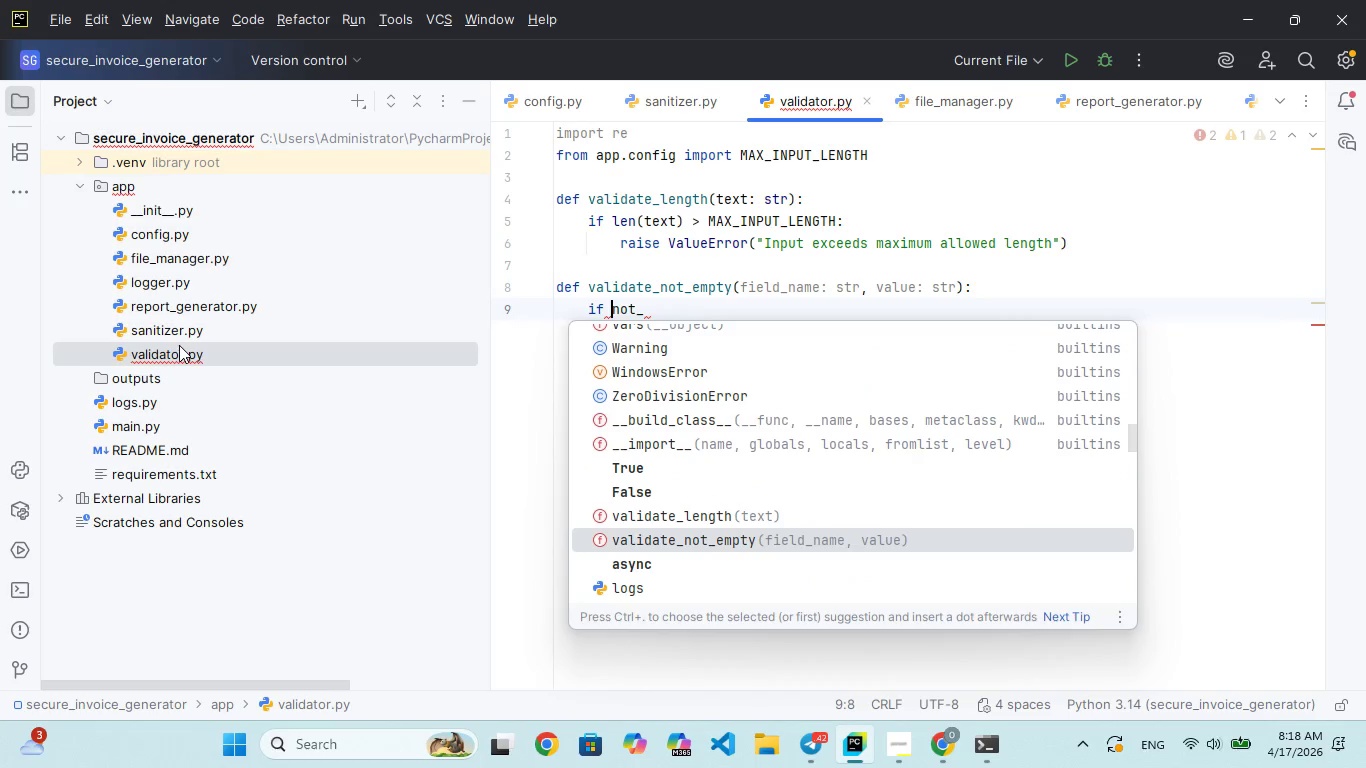 
key(Backspace)
 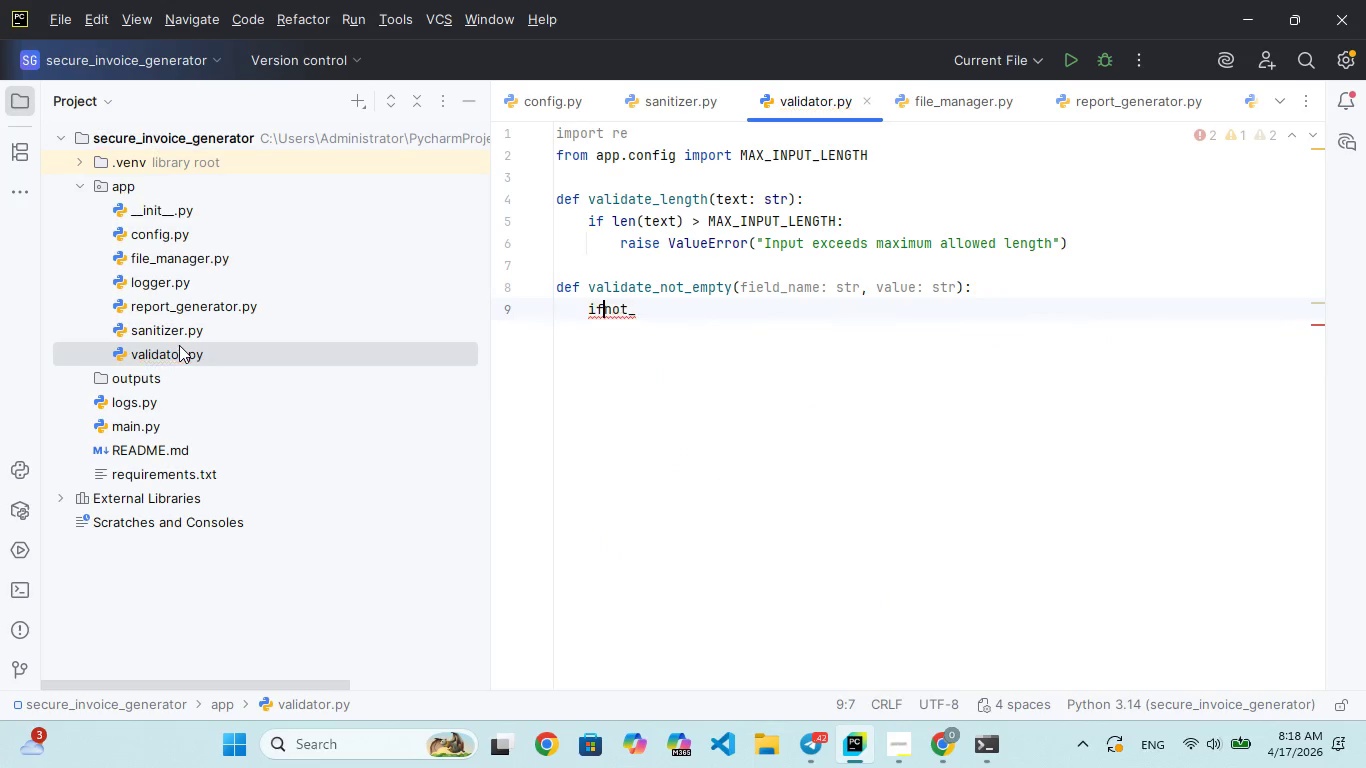 
key(Shift+Minus)
 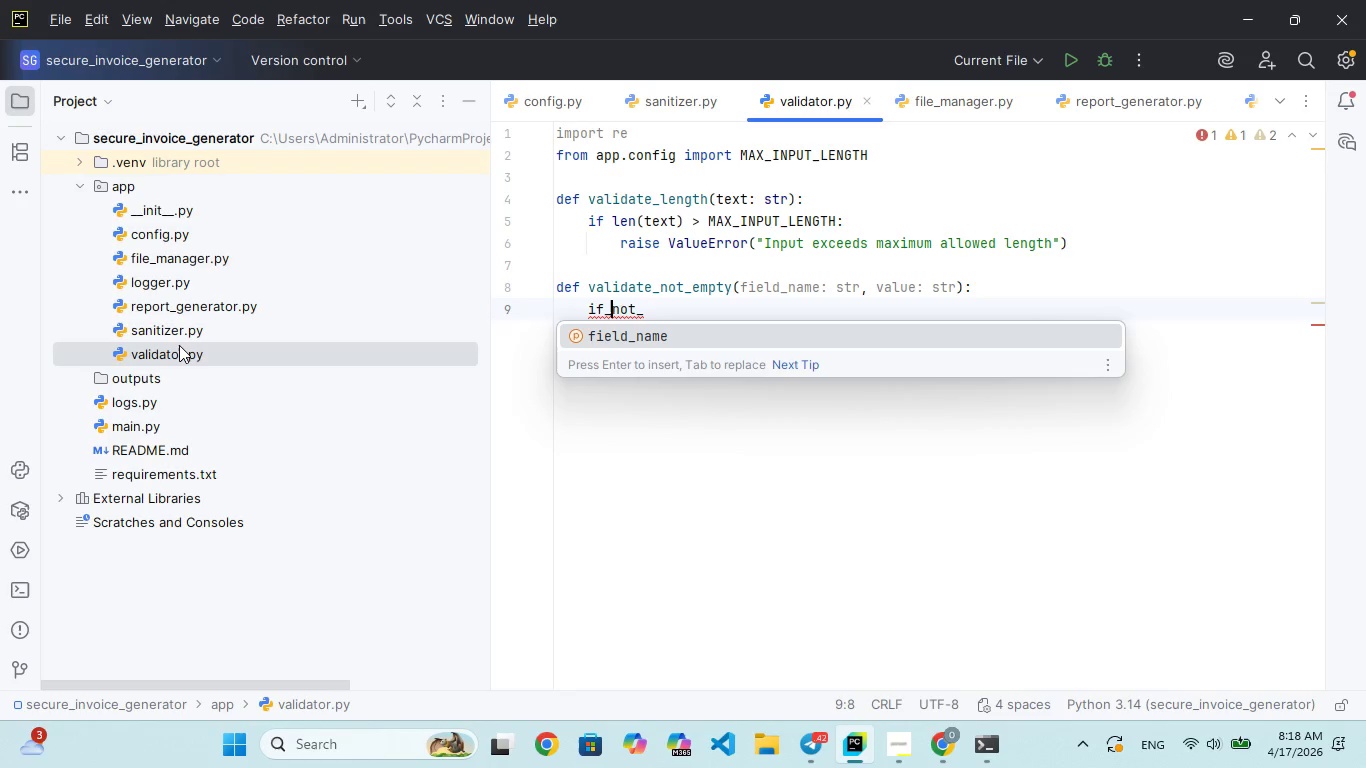 
key(ArrowRight)
 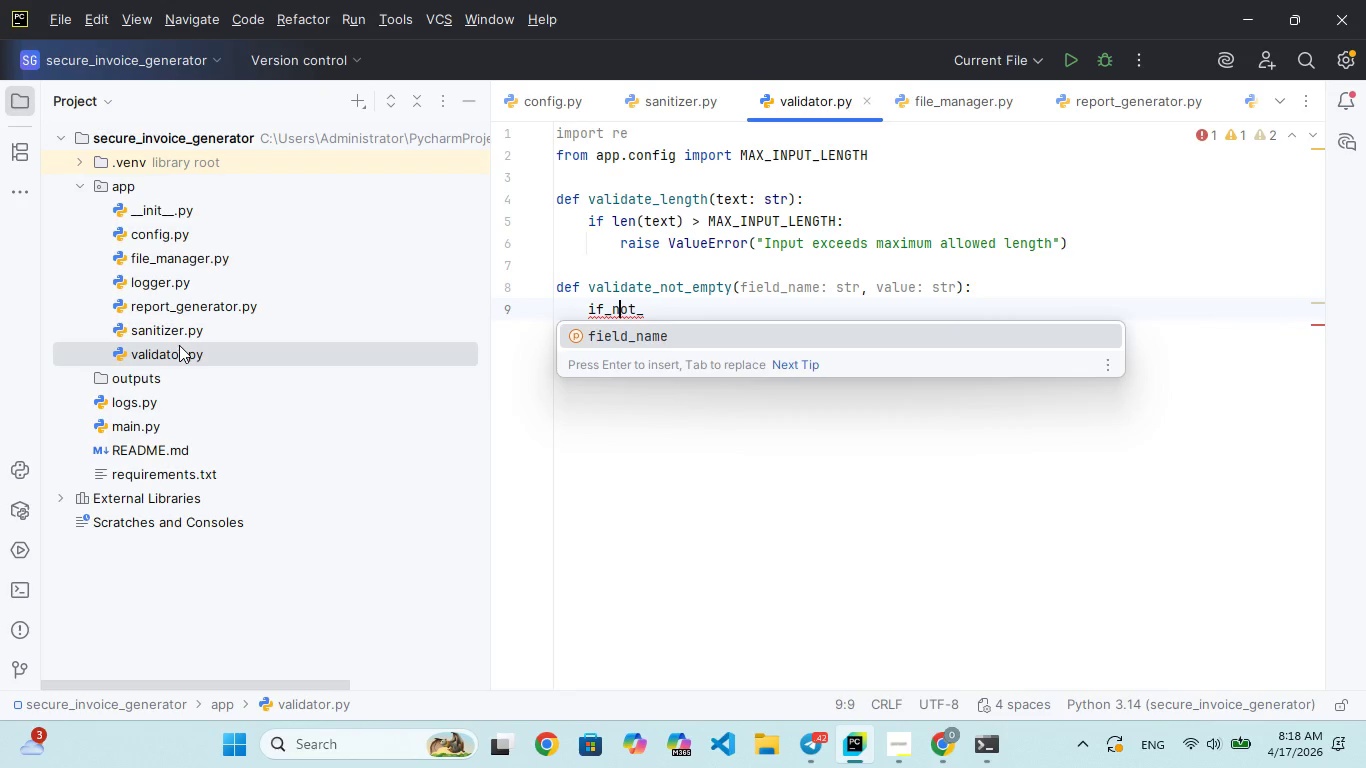 
key(ArrowRight)
 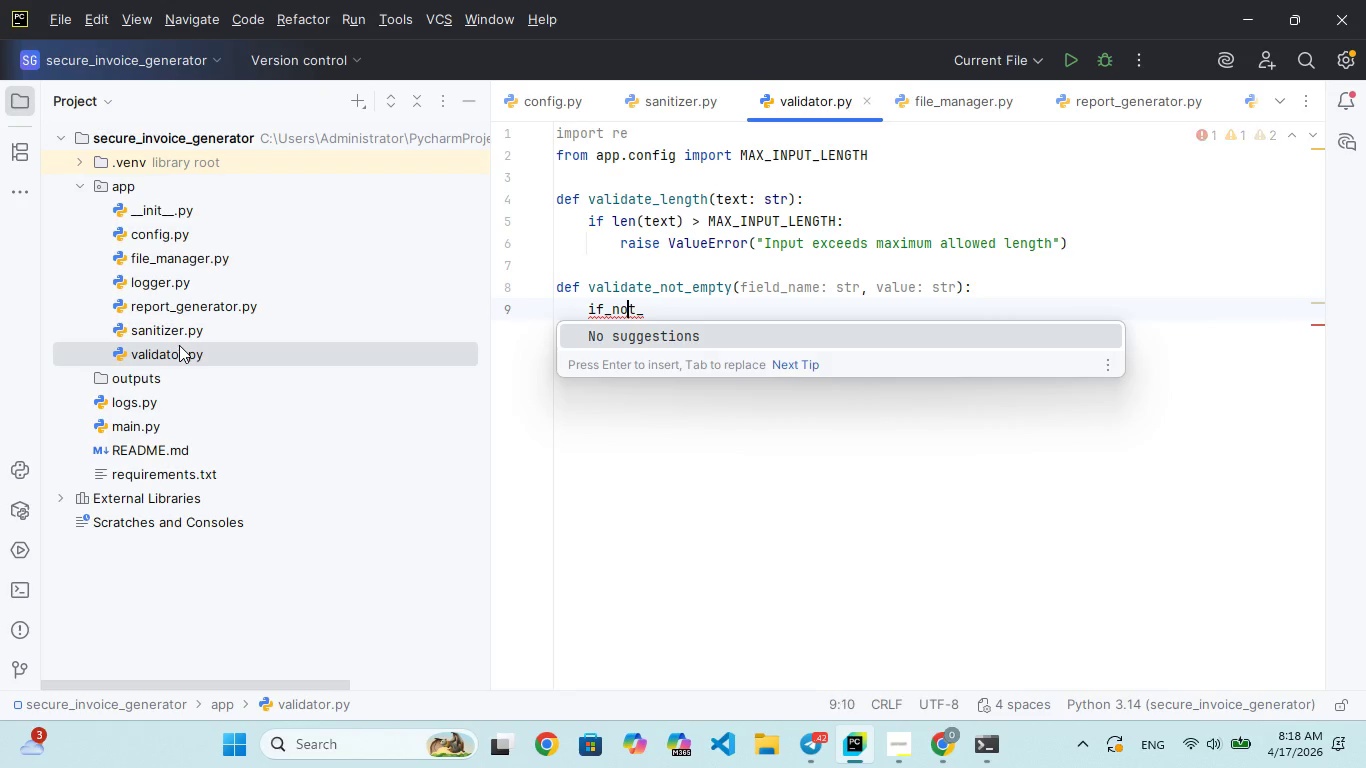 
key(ArrowRight)
 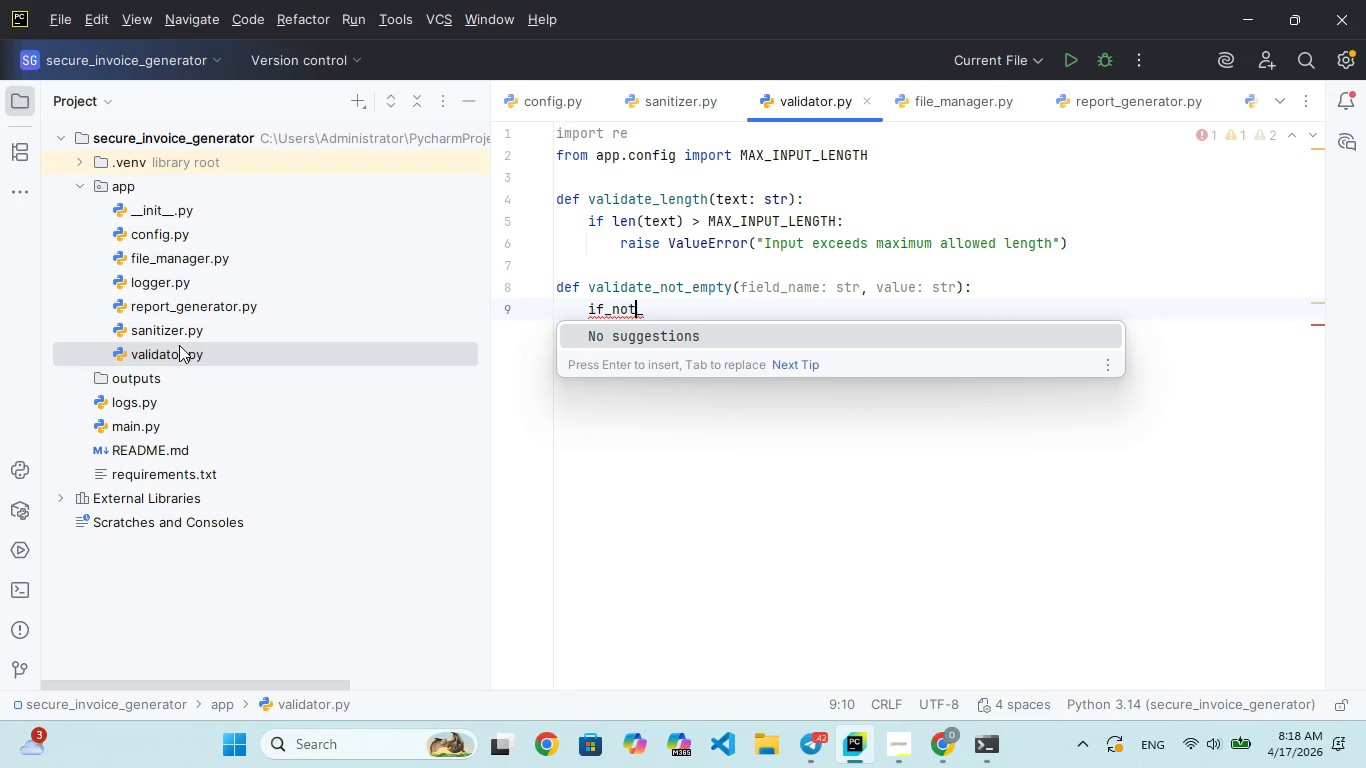 
key(ArrowRight)
 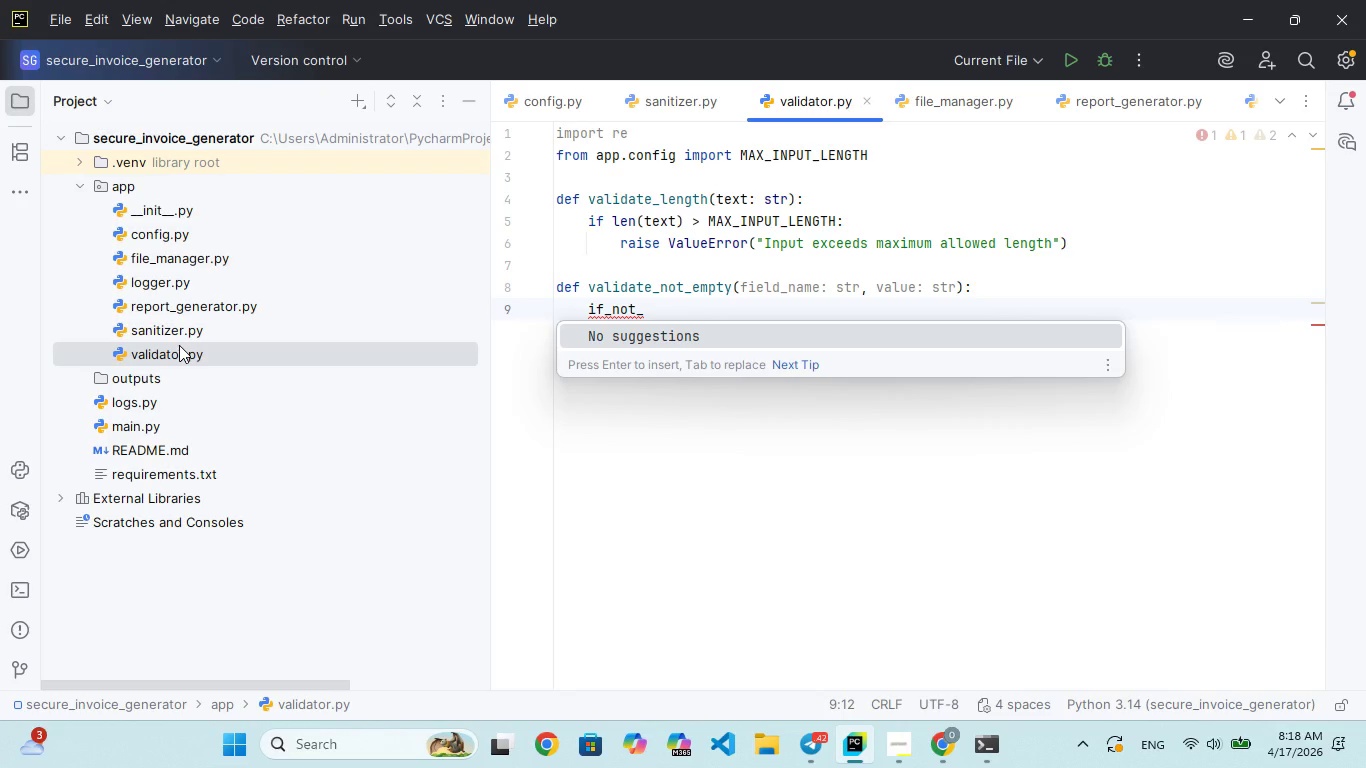 
key(Backspace)
key(Backspace)
key(Backspace)
key(Backspace)
key(Backspace)
type( not c)
key(Backspace)
type(vai)
key(Backspace)
type(ue)
 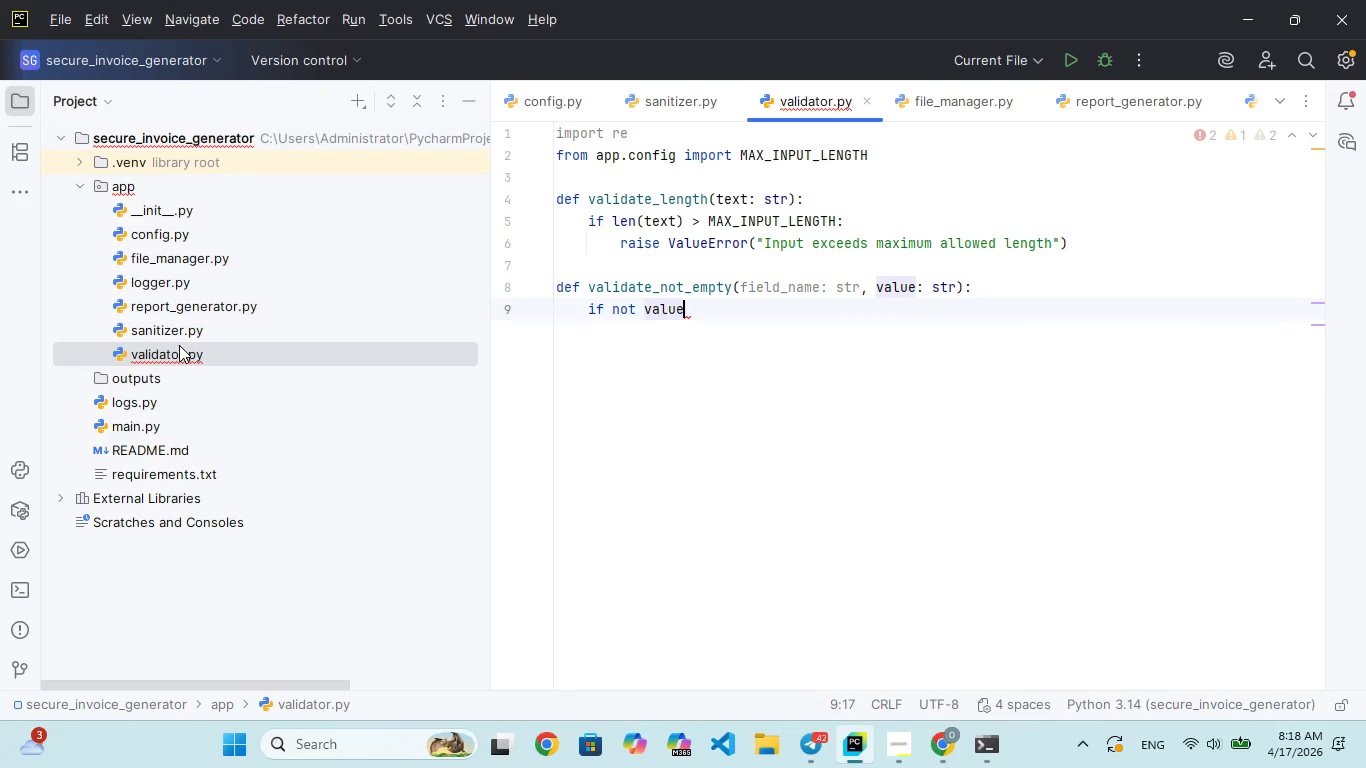 
hold_key(key=L, duration=0.36)
 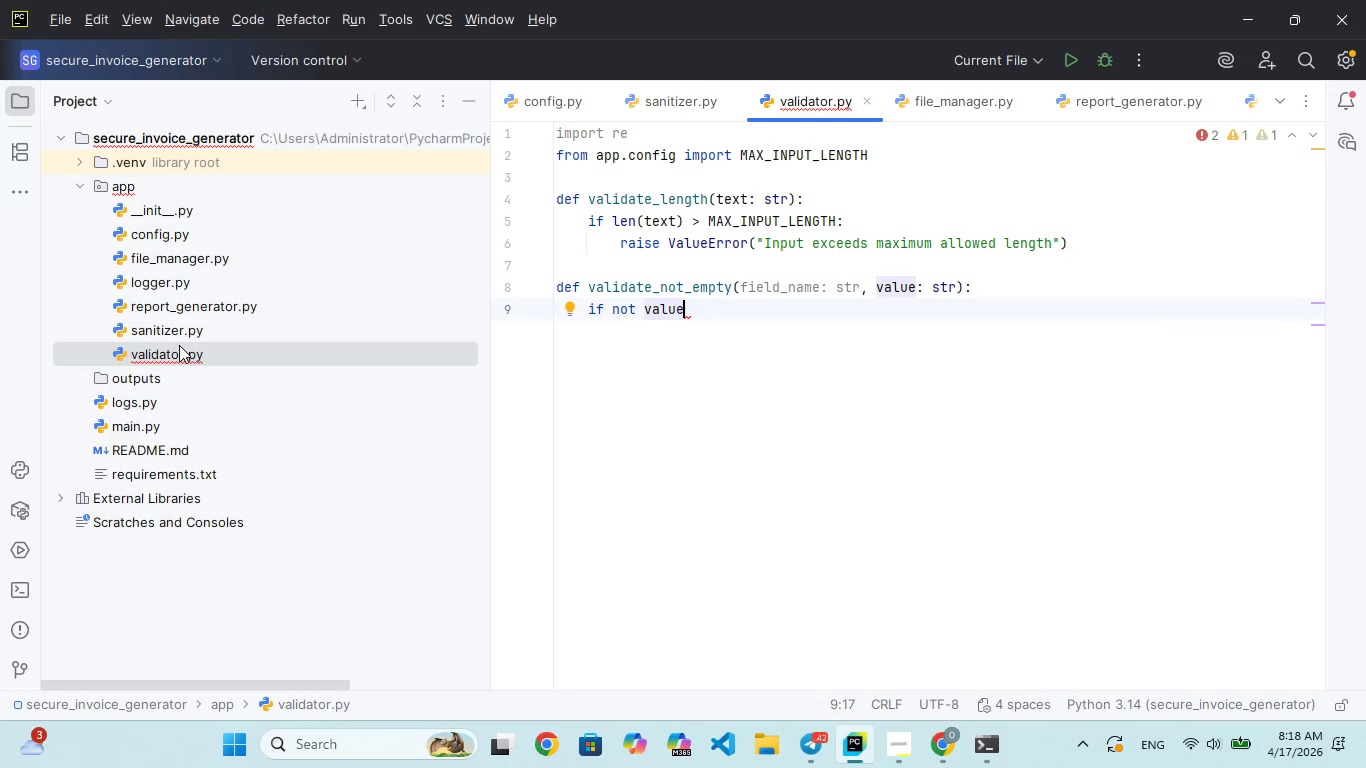 
wait(5.44)
 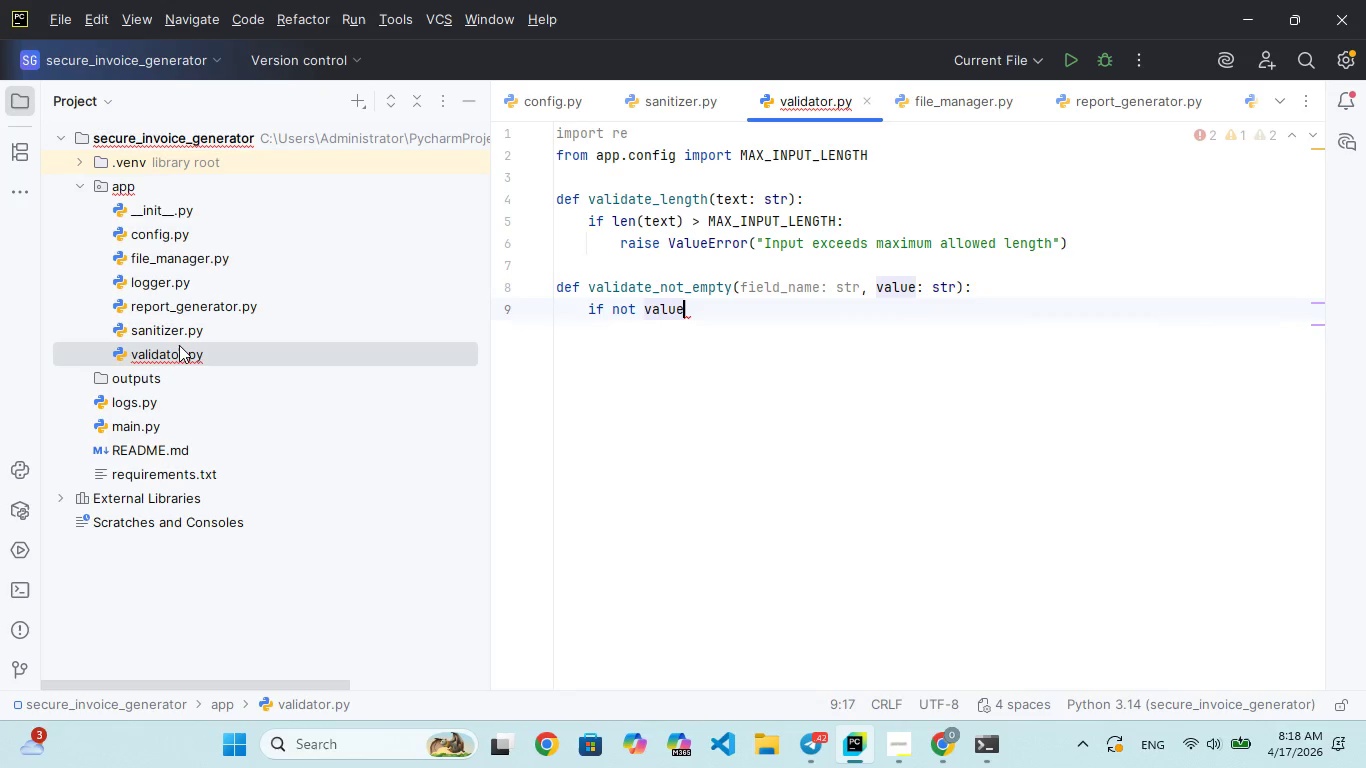 
type(.strip)
 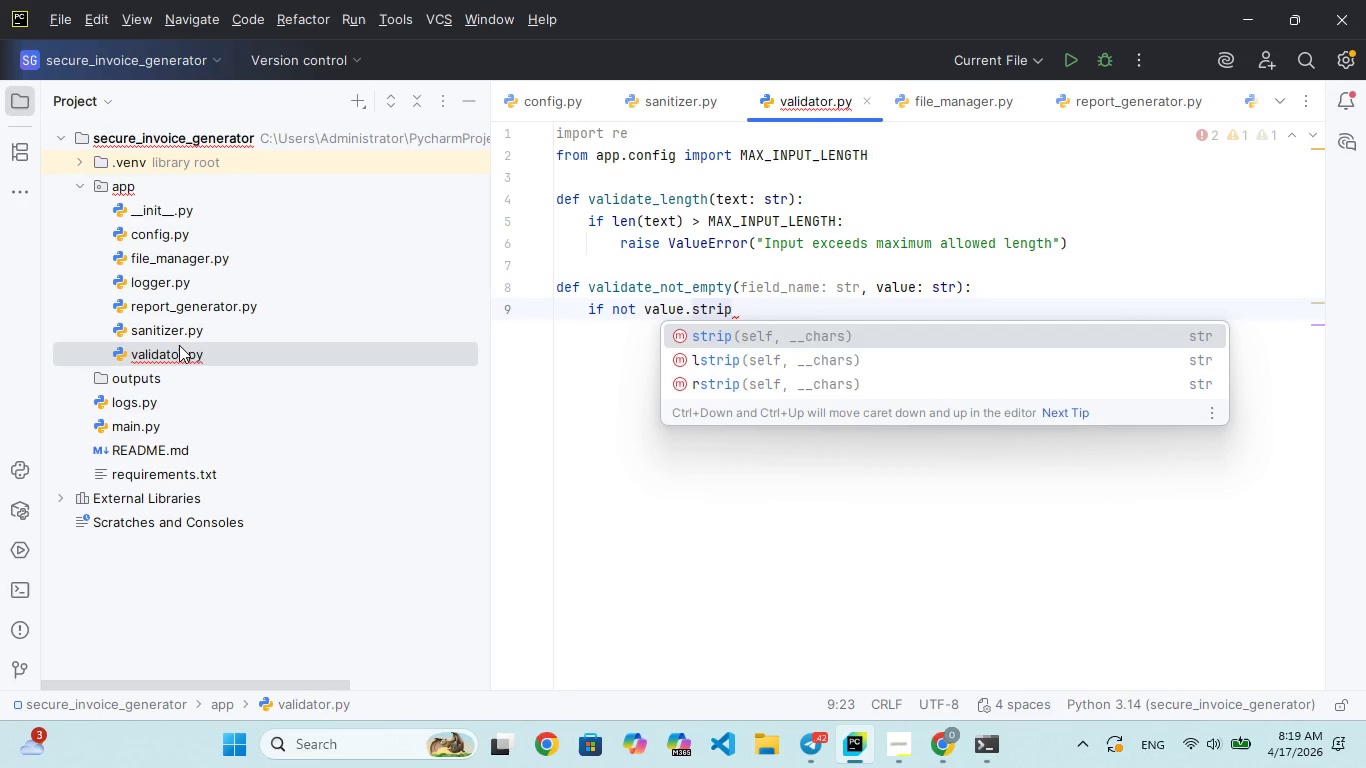 
wait(10.7)
 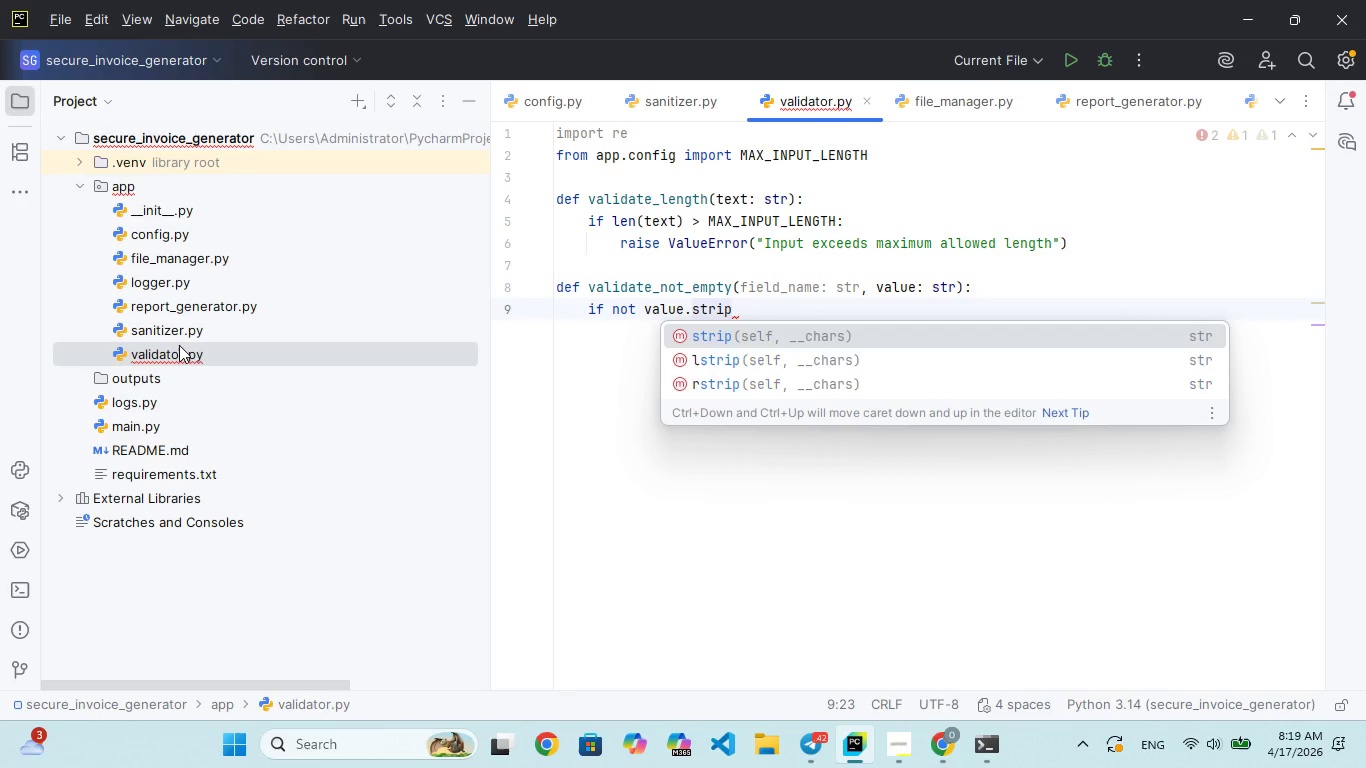 
key(Enter)
 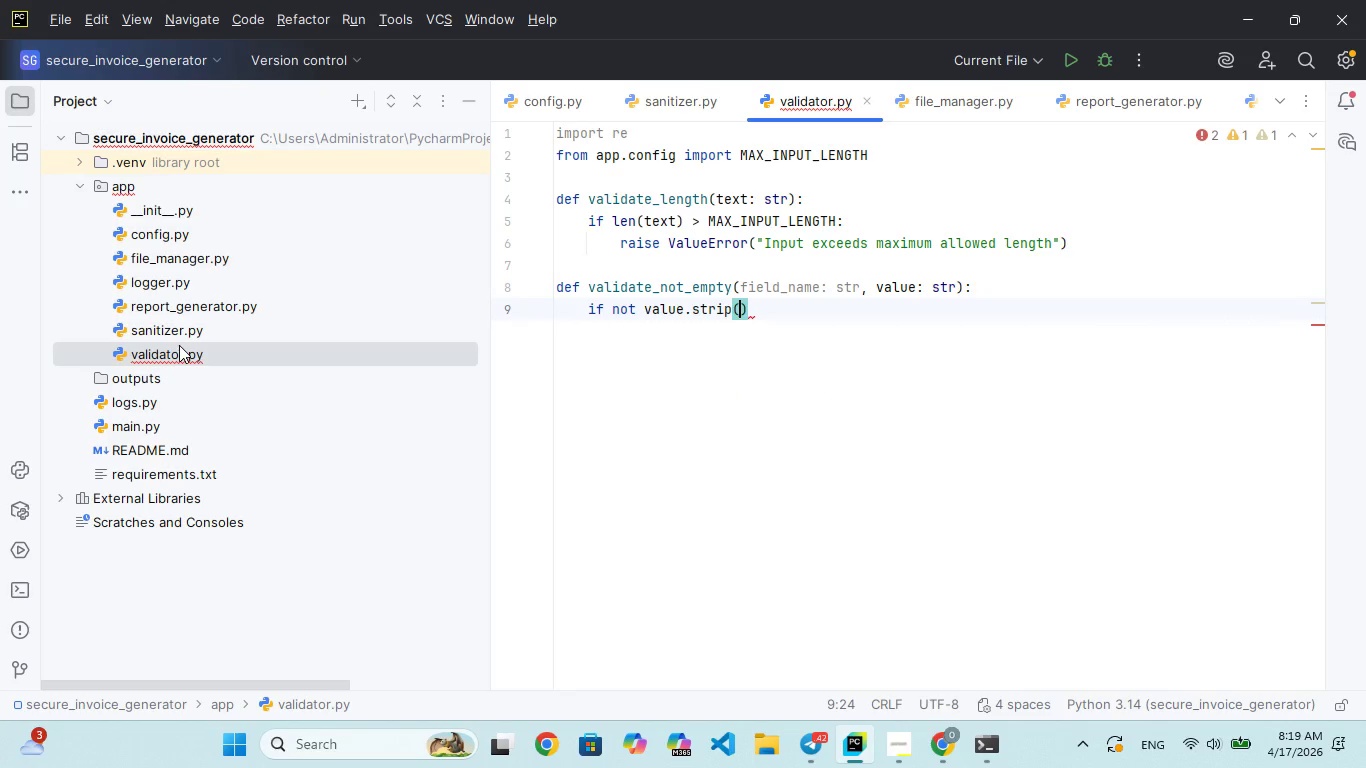 
key(ArrowRight)
 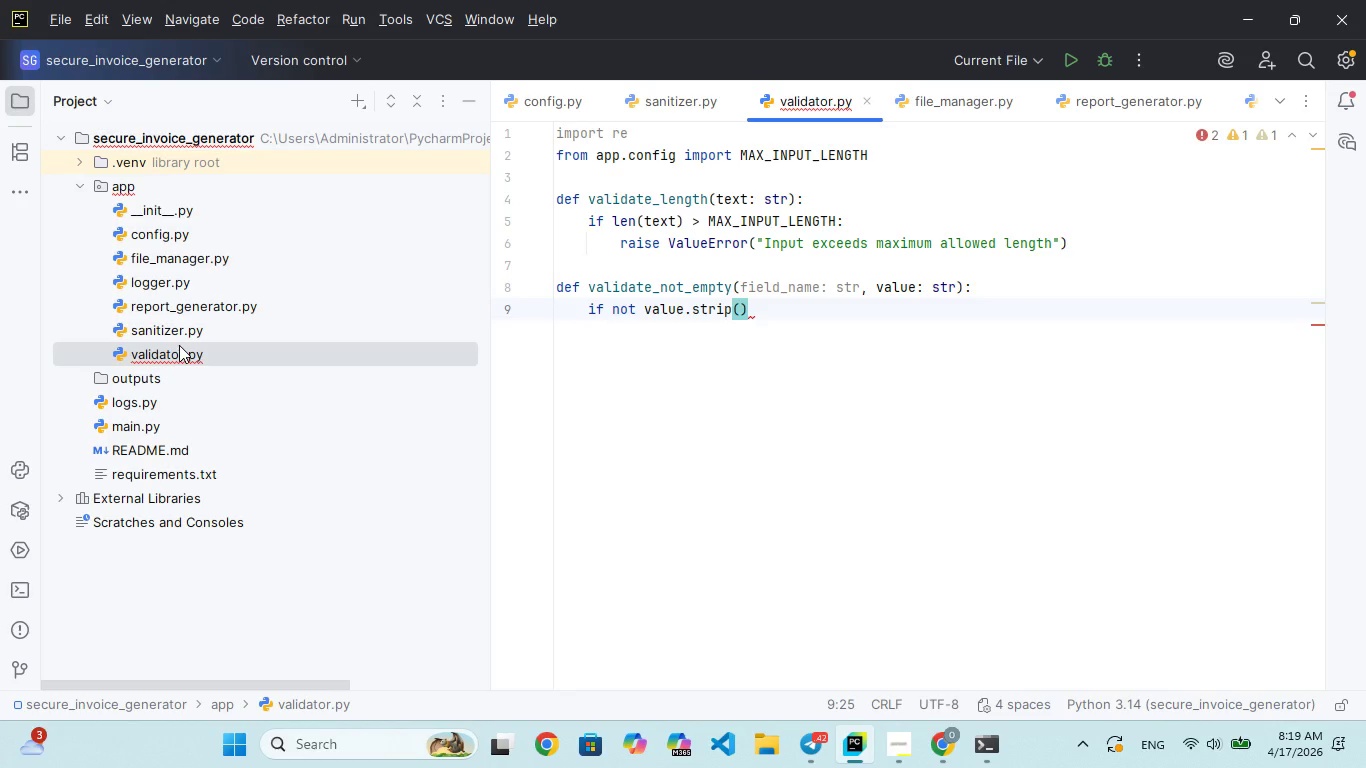 
key(Shift+Semicolon)
 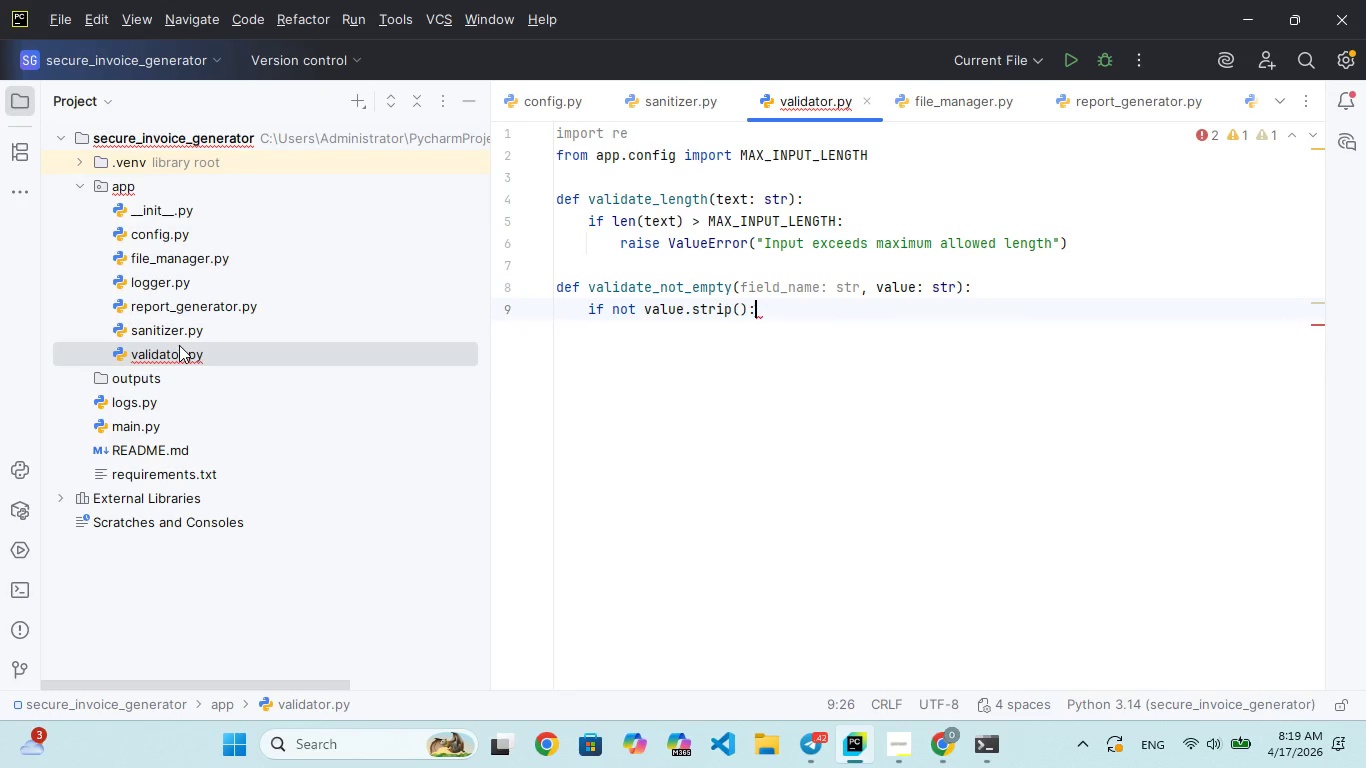 
key(Enter)
 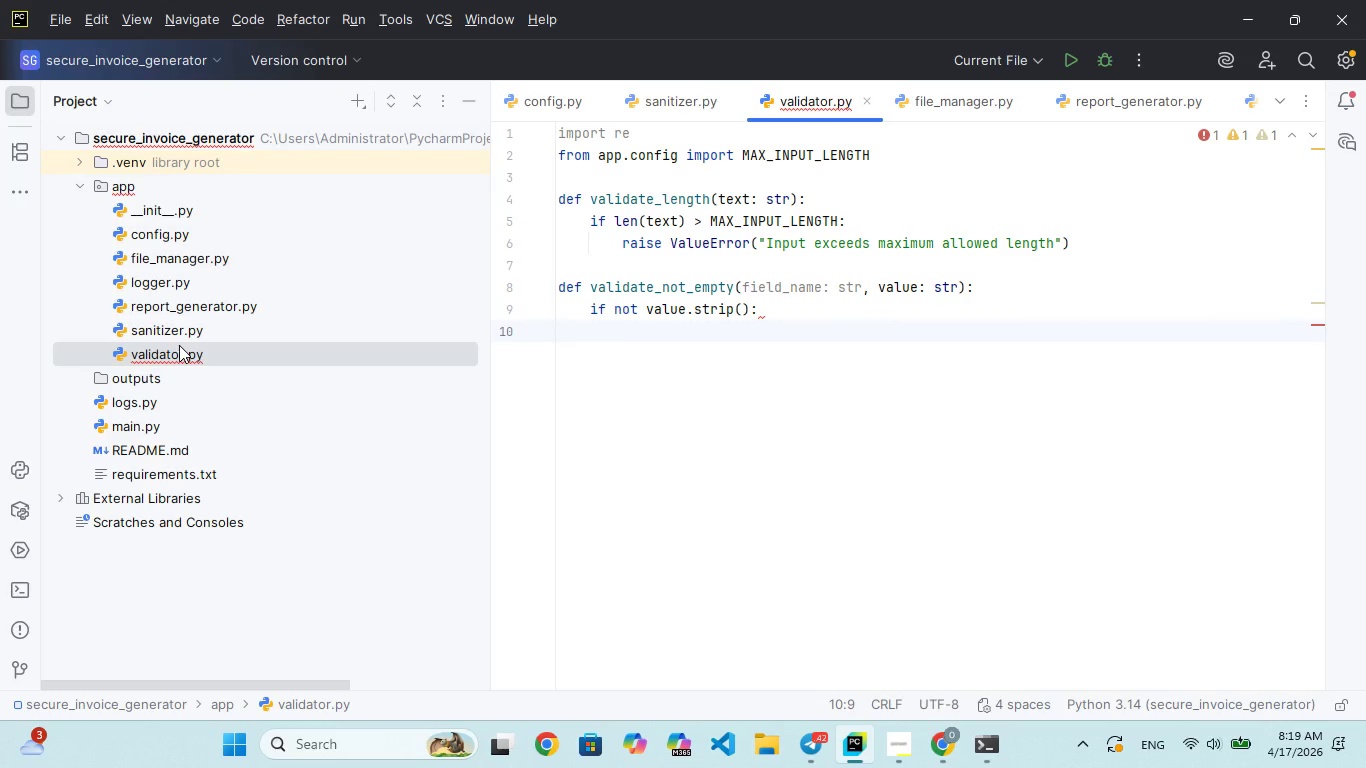 
wait(5.69)
 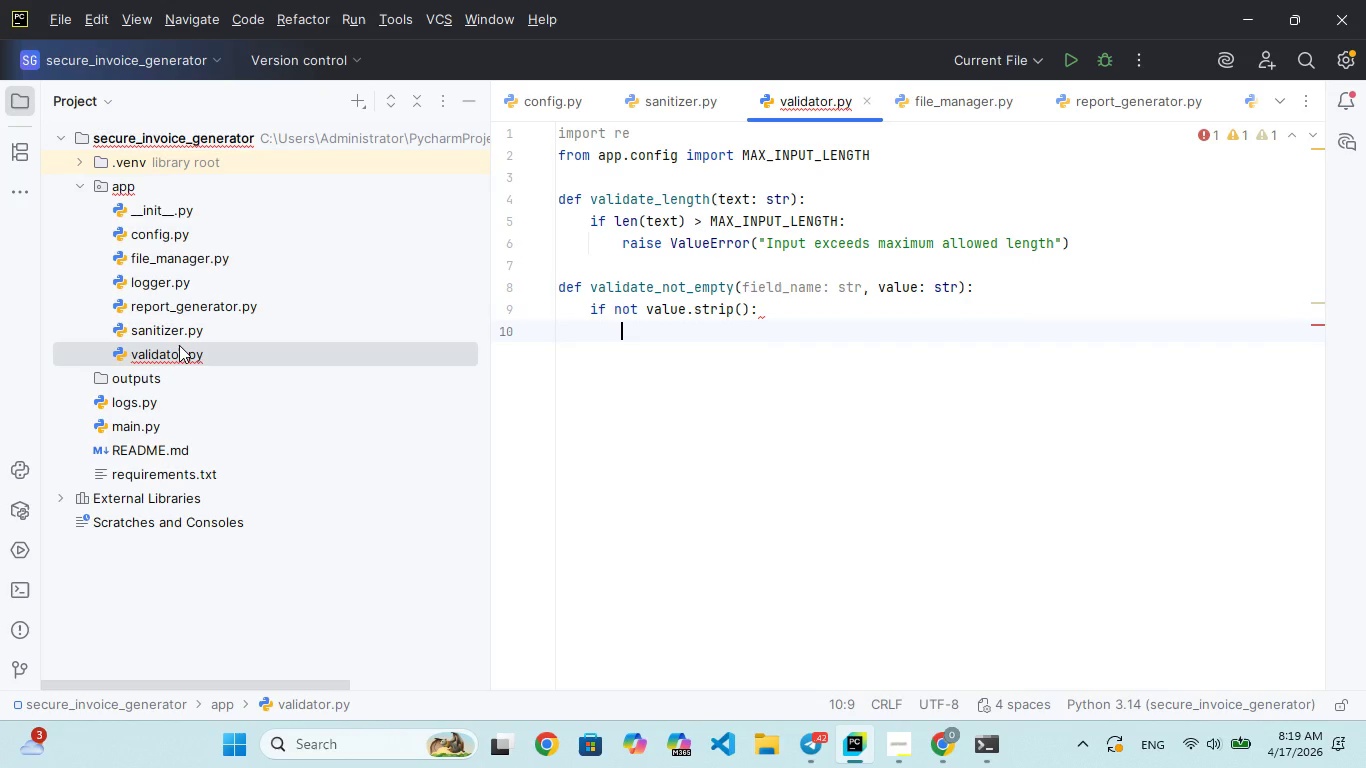 
type(rise Vue)
 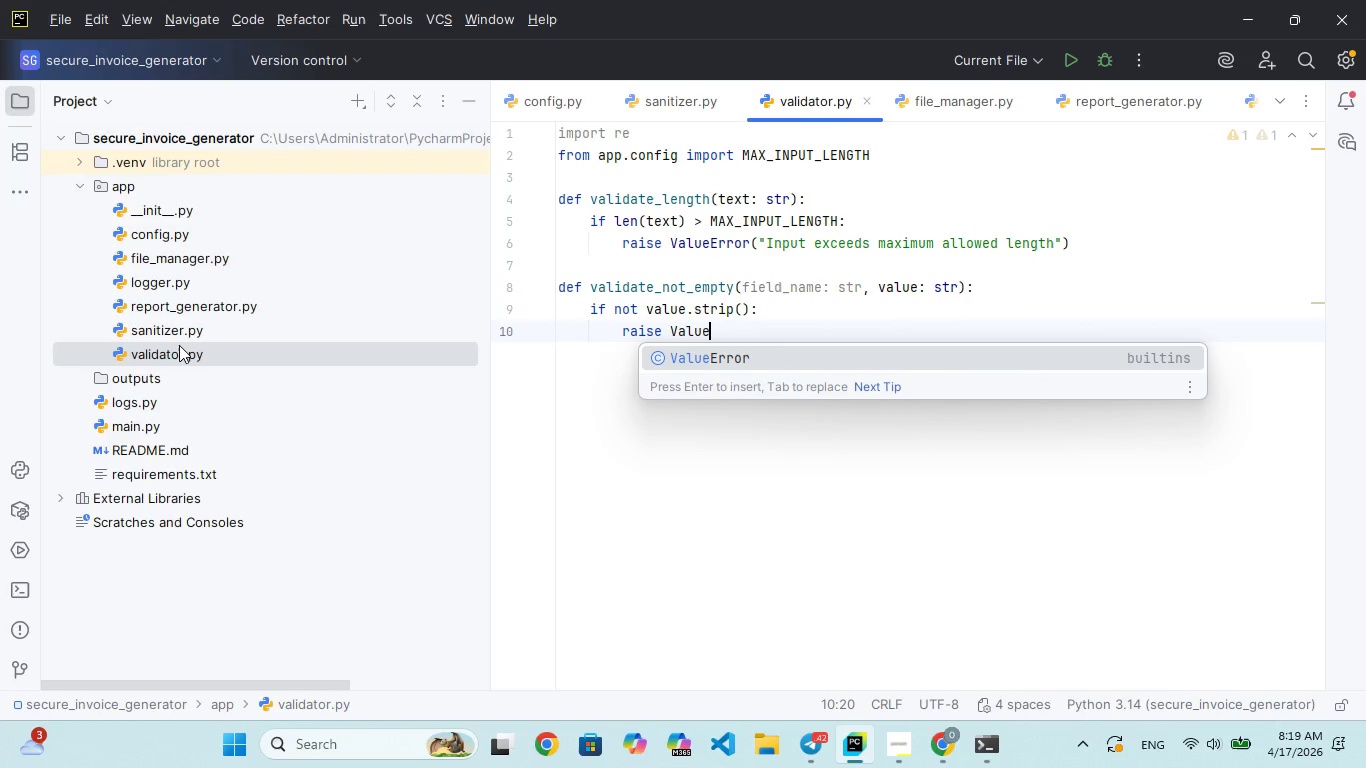 
hold_key(key=A, duration=0.34)
 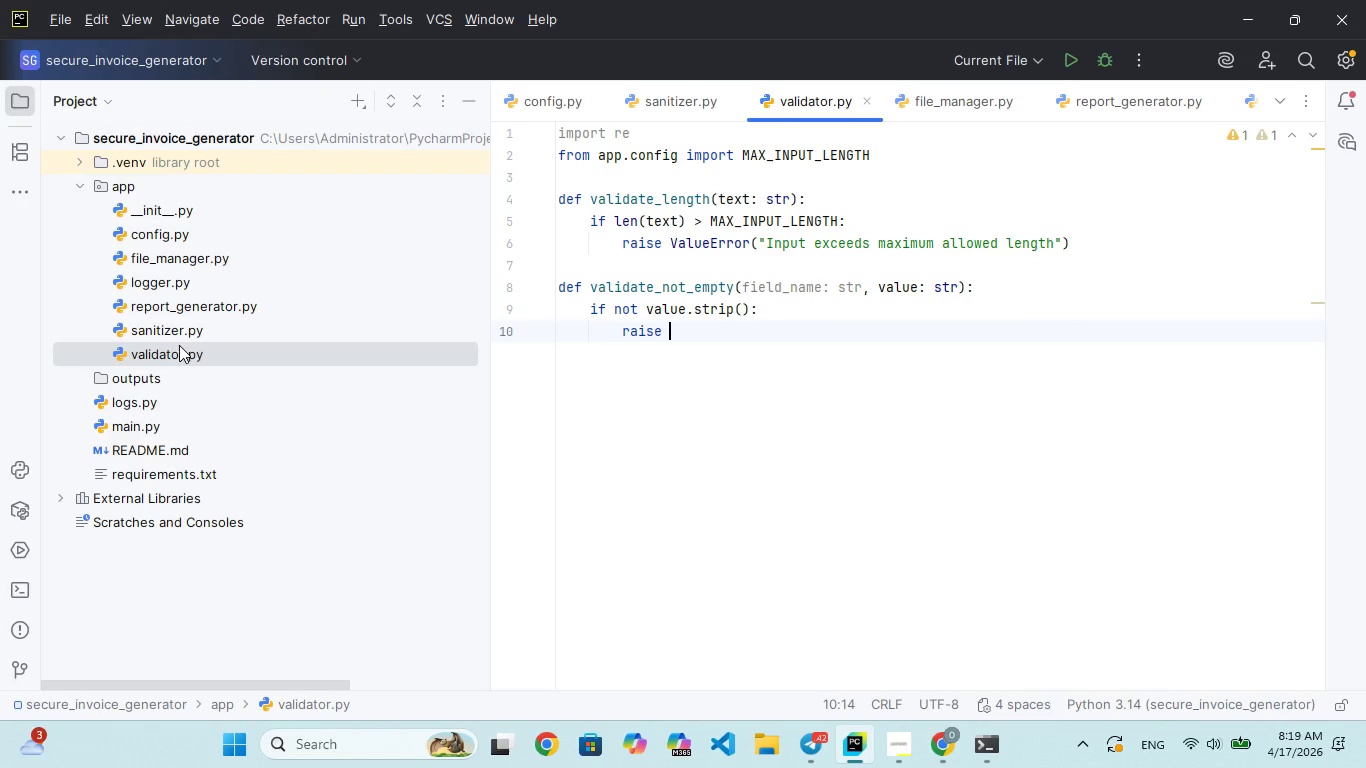 
hold_key(key=A, duration=0.34)
 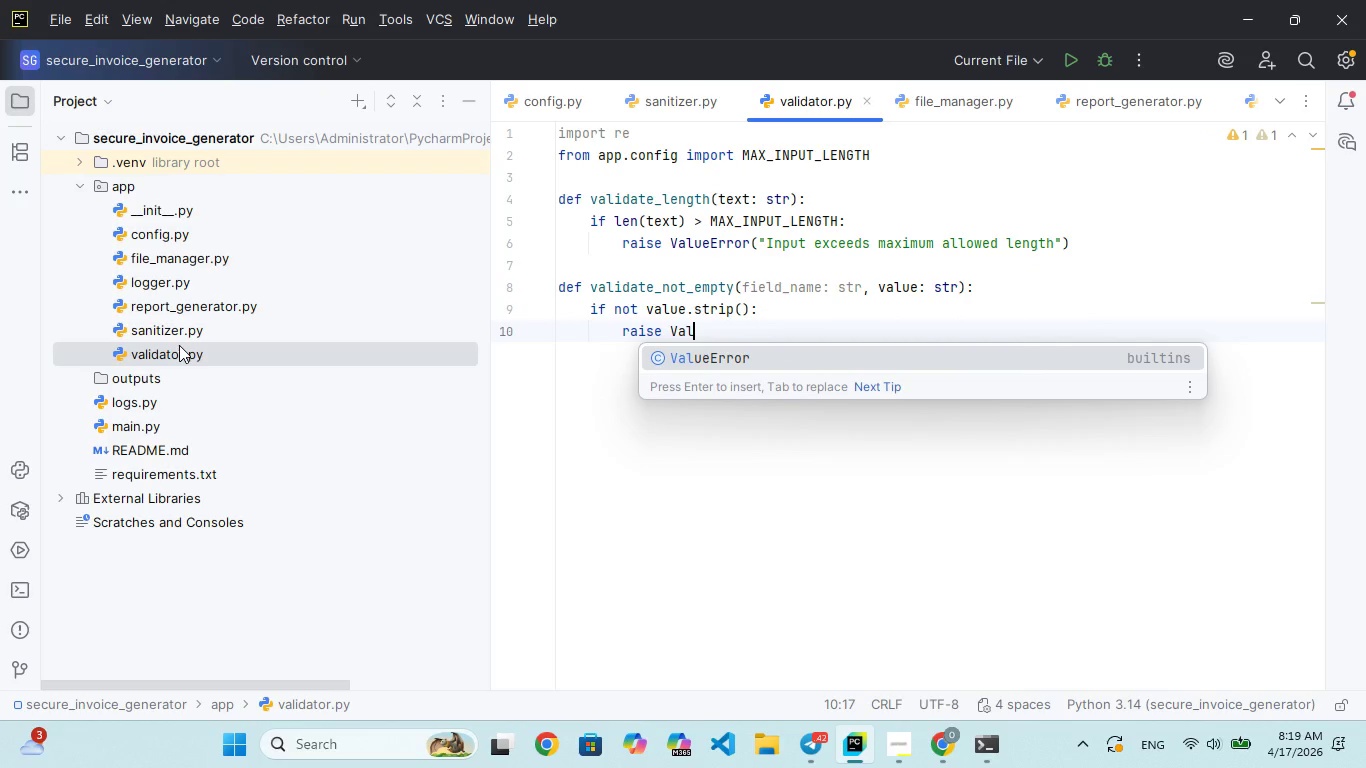 
hold_key(key=L, duration=0.34)
 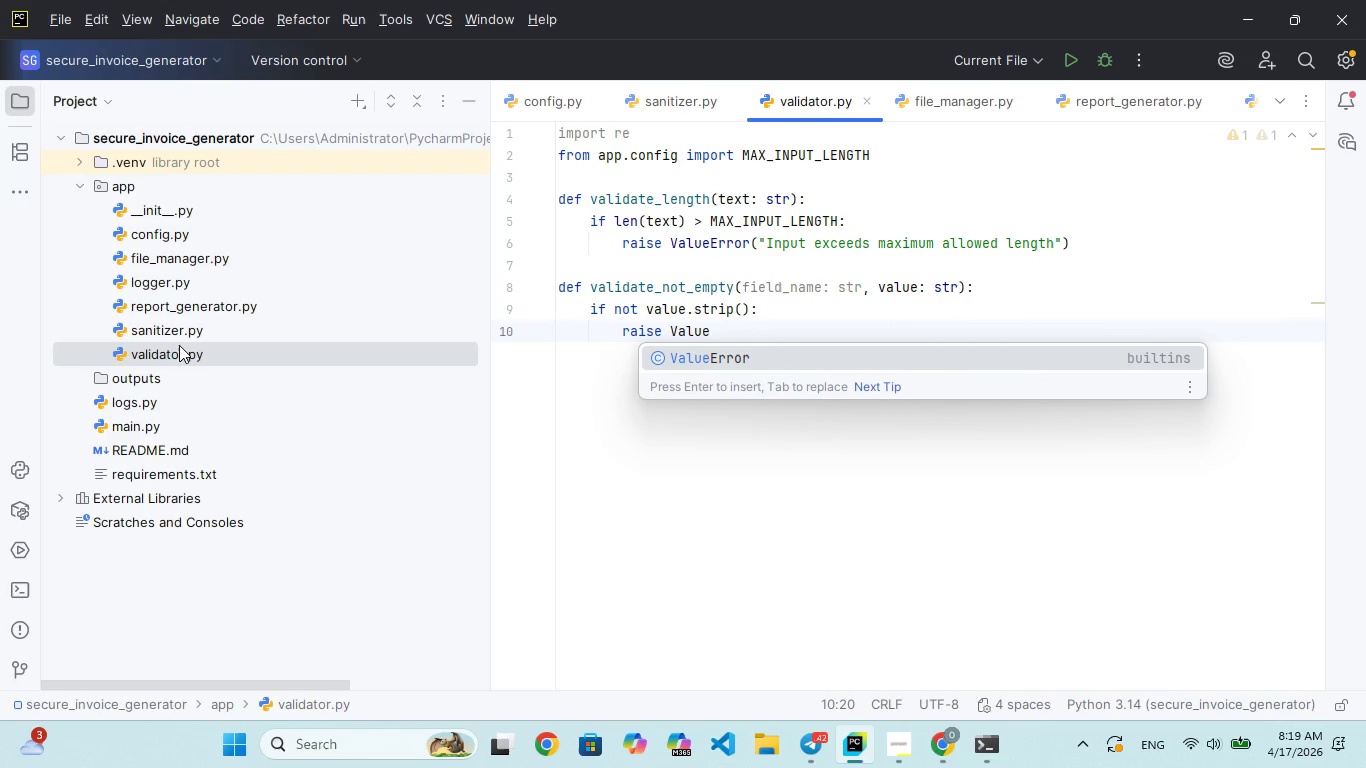 
hold_key(key=Enter, duration=0.36)
 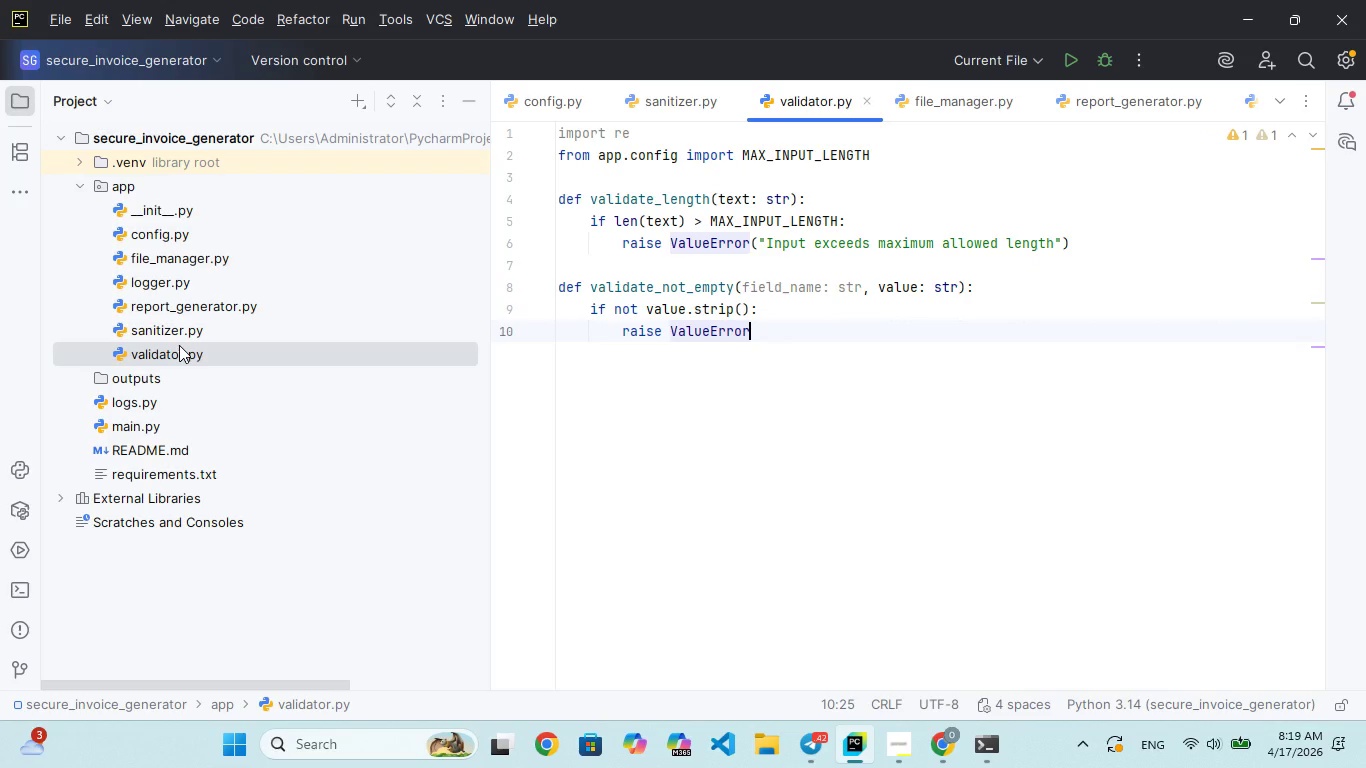 
type((f")
 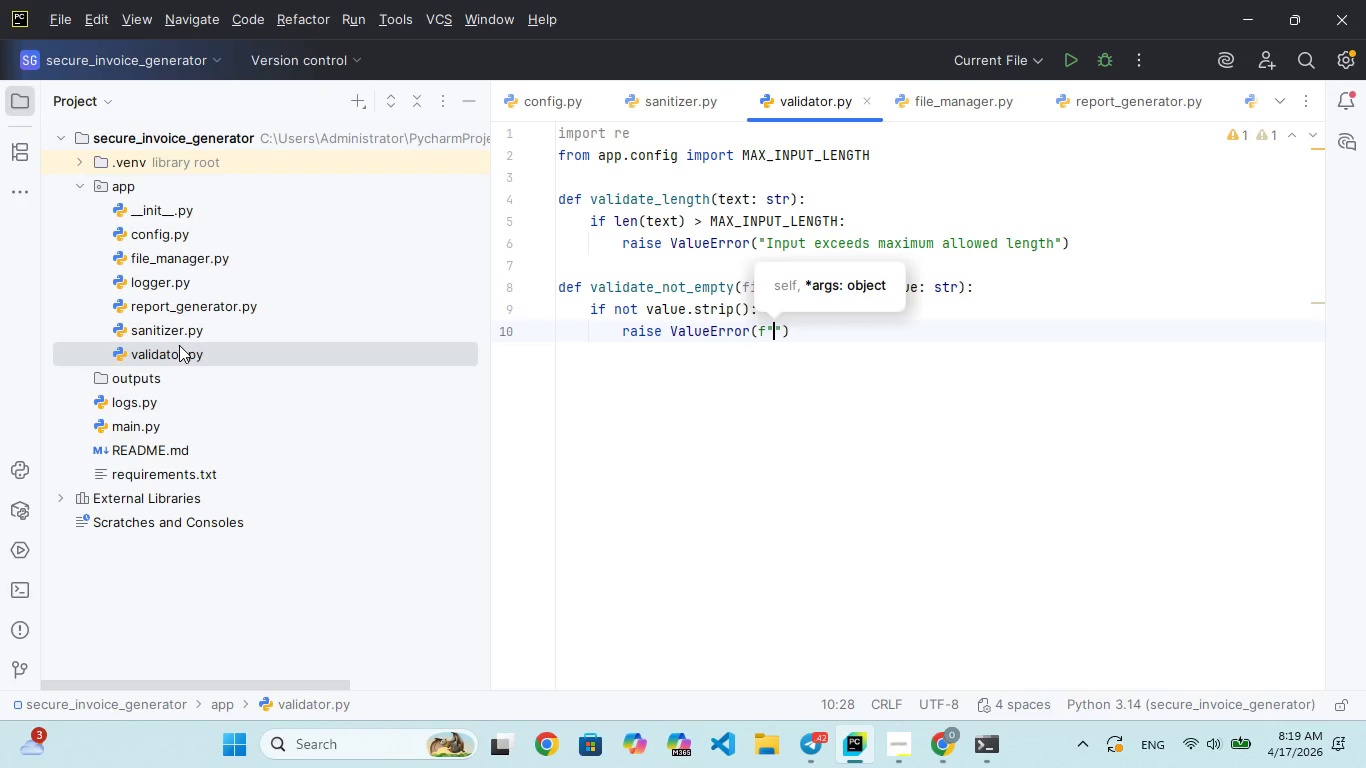 
wait(6.16)
 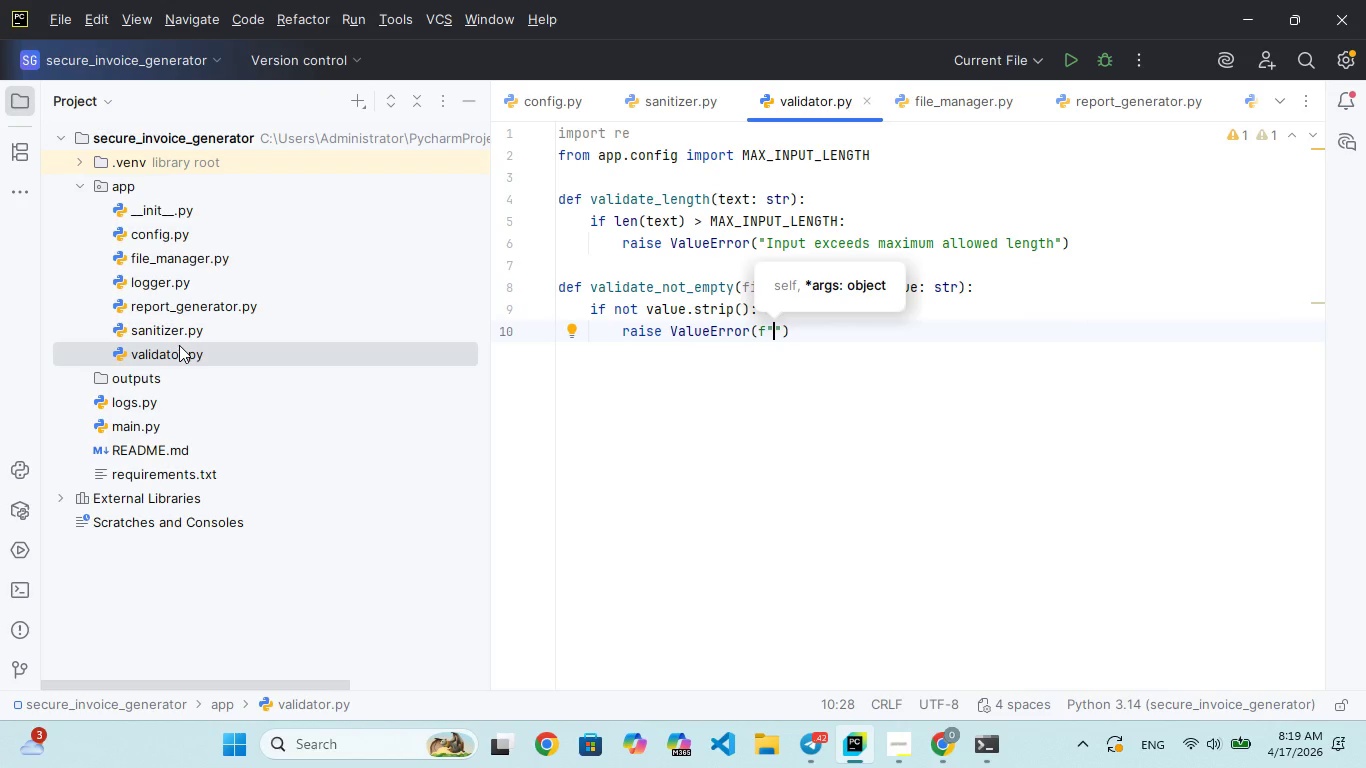 
type({field_name)
 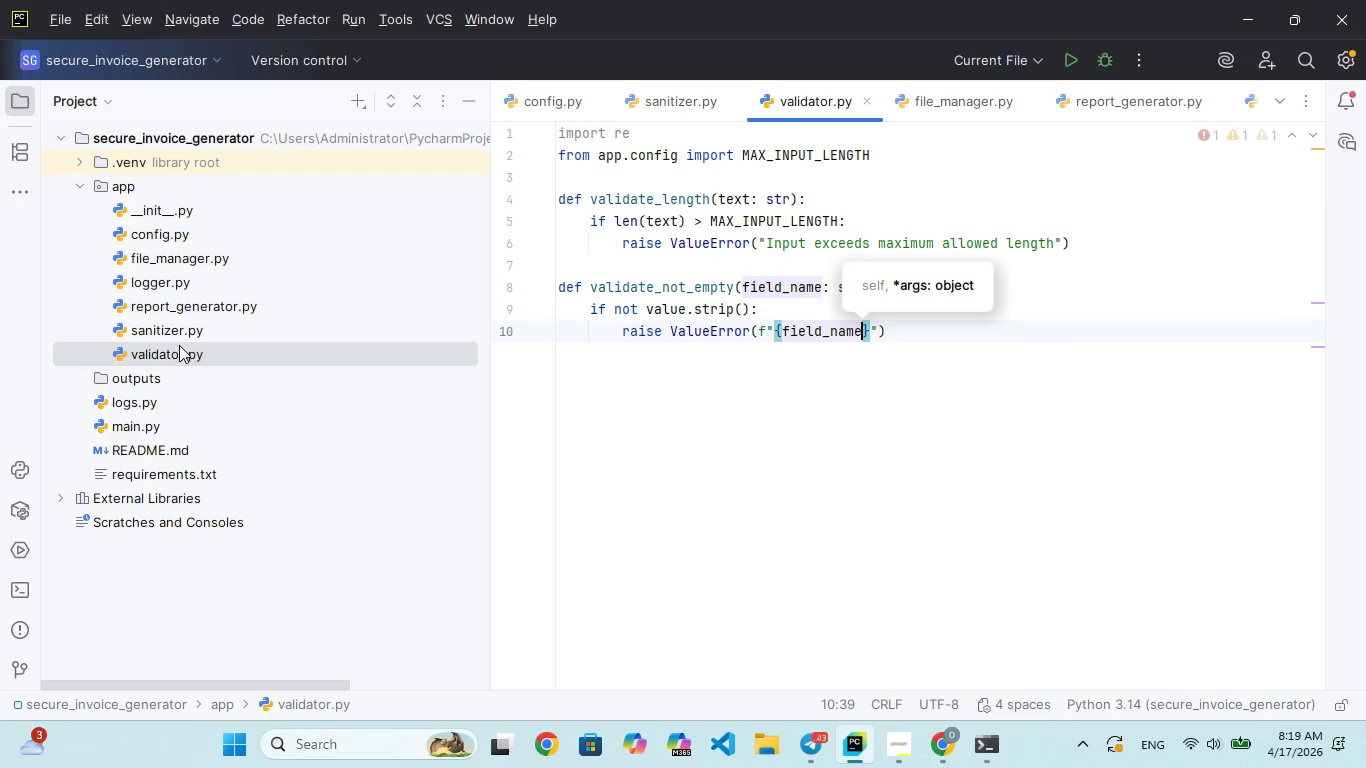 
key(ArrowRight)
 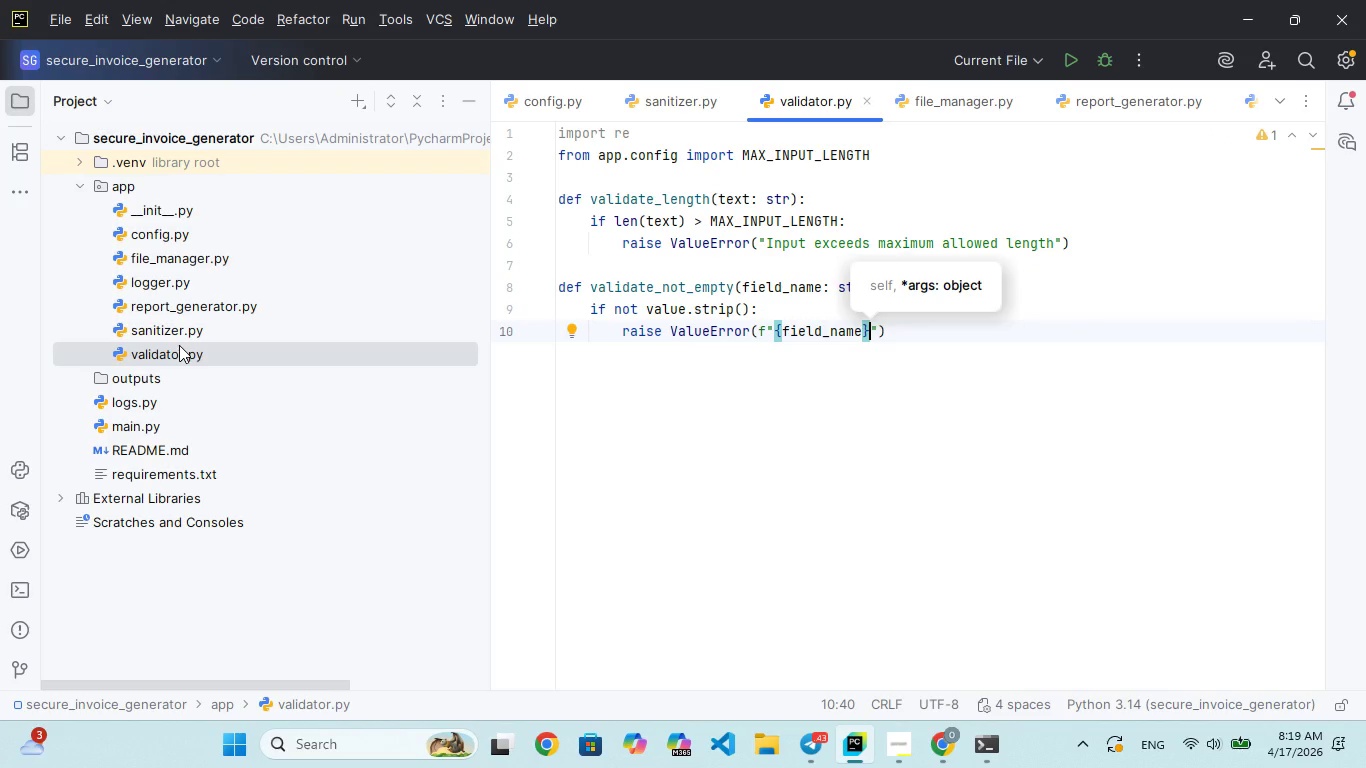 
type( canot be empty)
 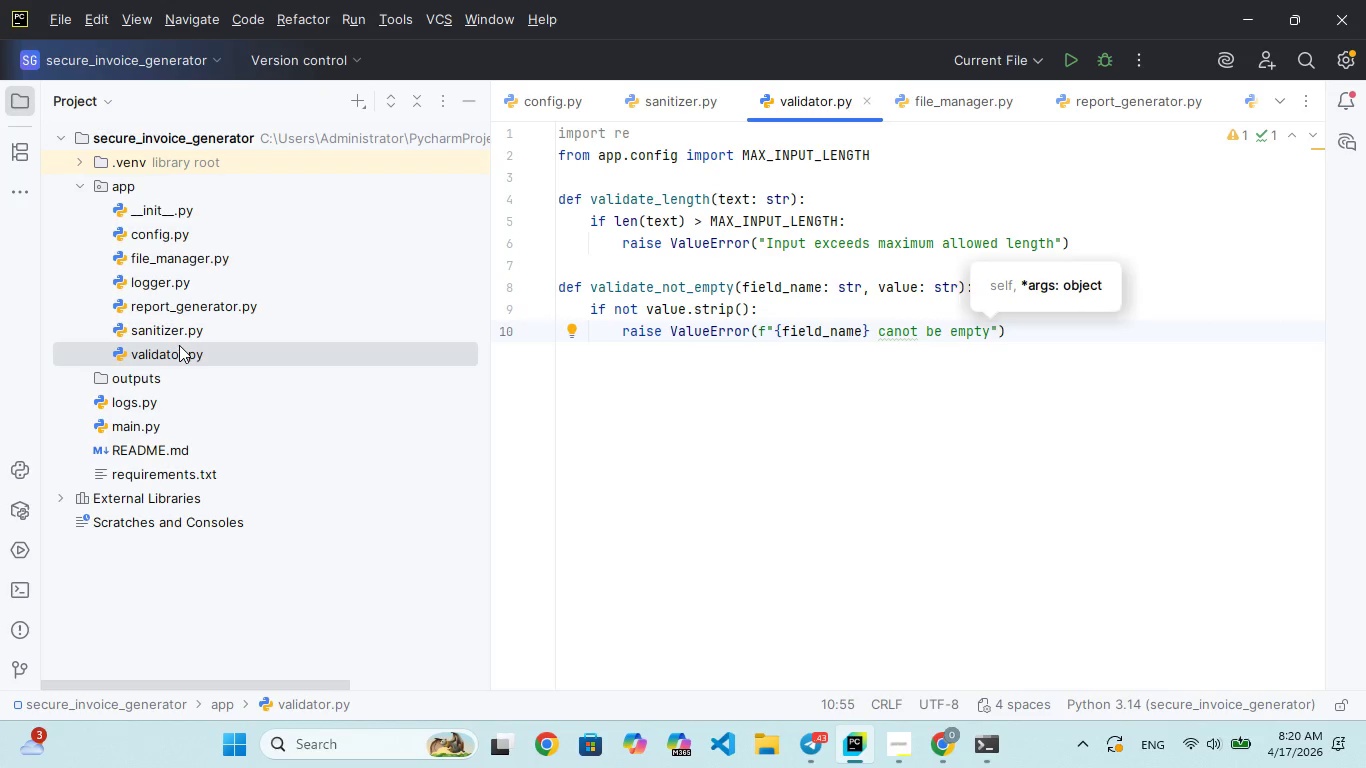 
hold_key(key=ArrowLeft, duration=0.81)
 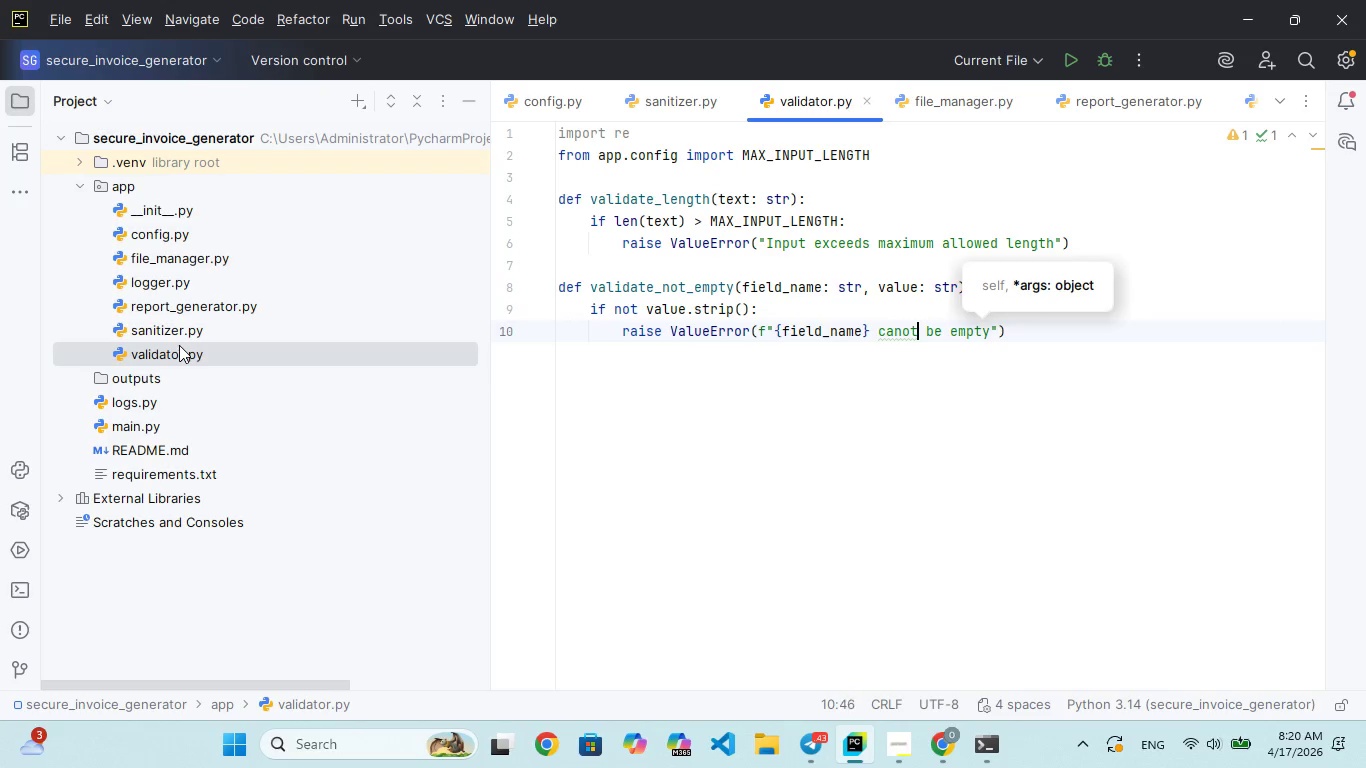 
key(ArrowLeft)
 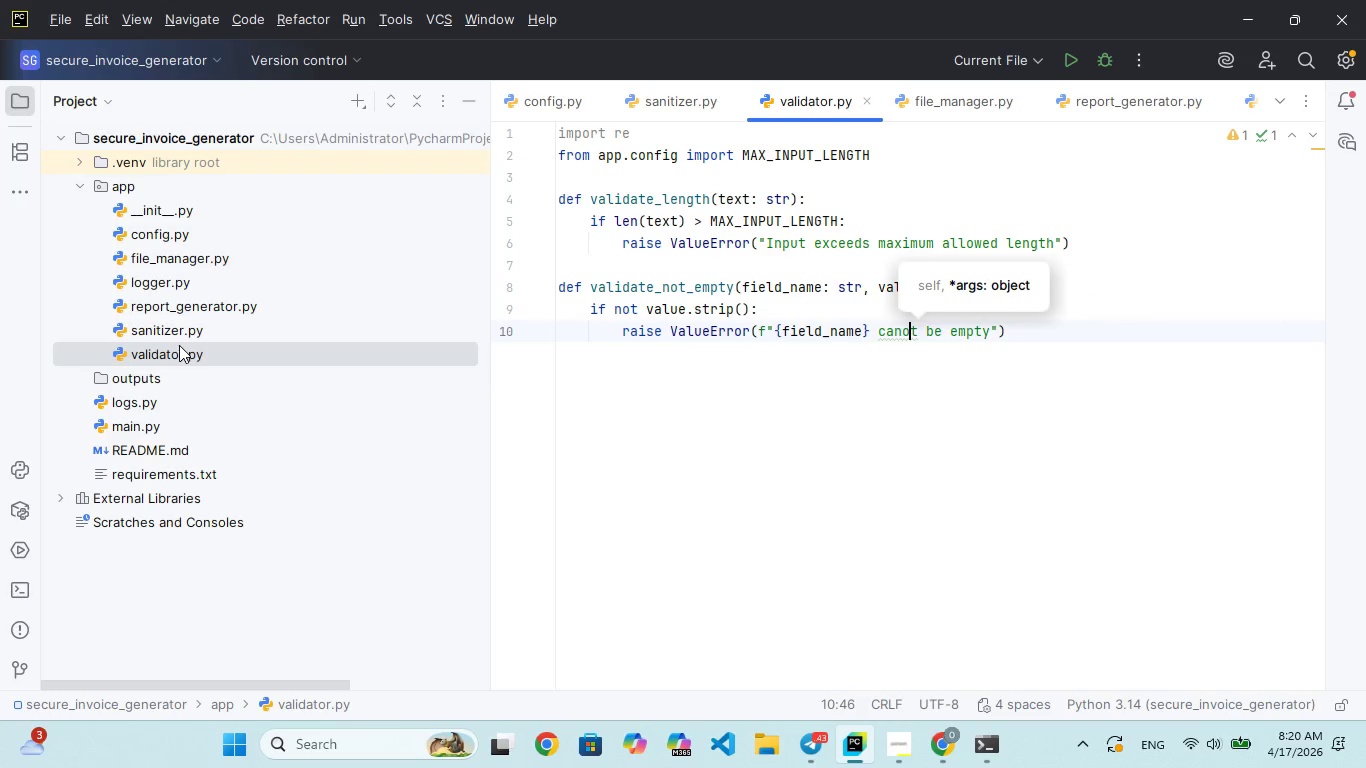 
key(ArrowLeft)
 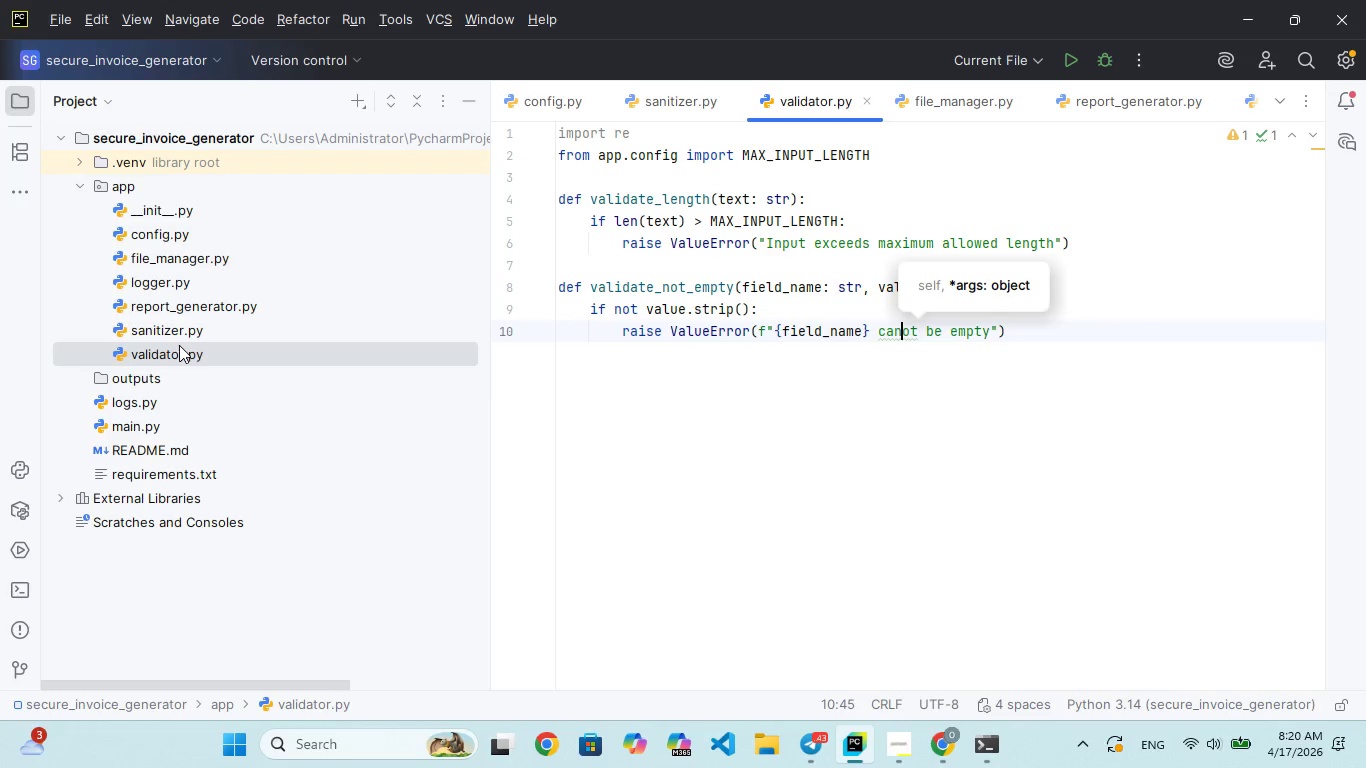 
key(ArrowLeft)
 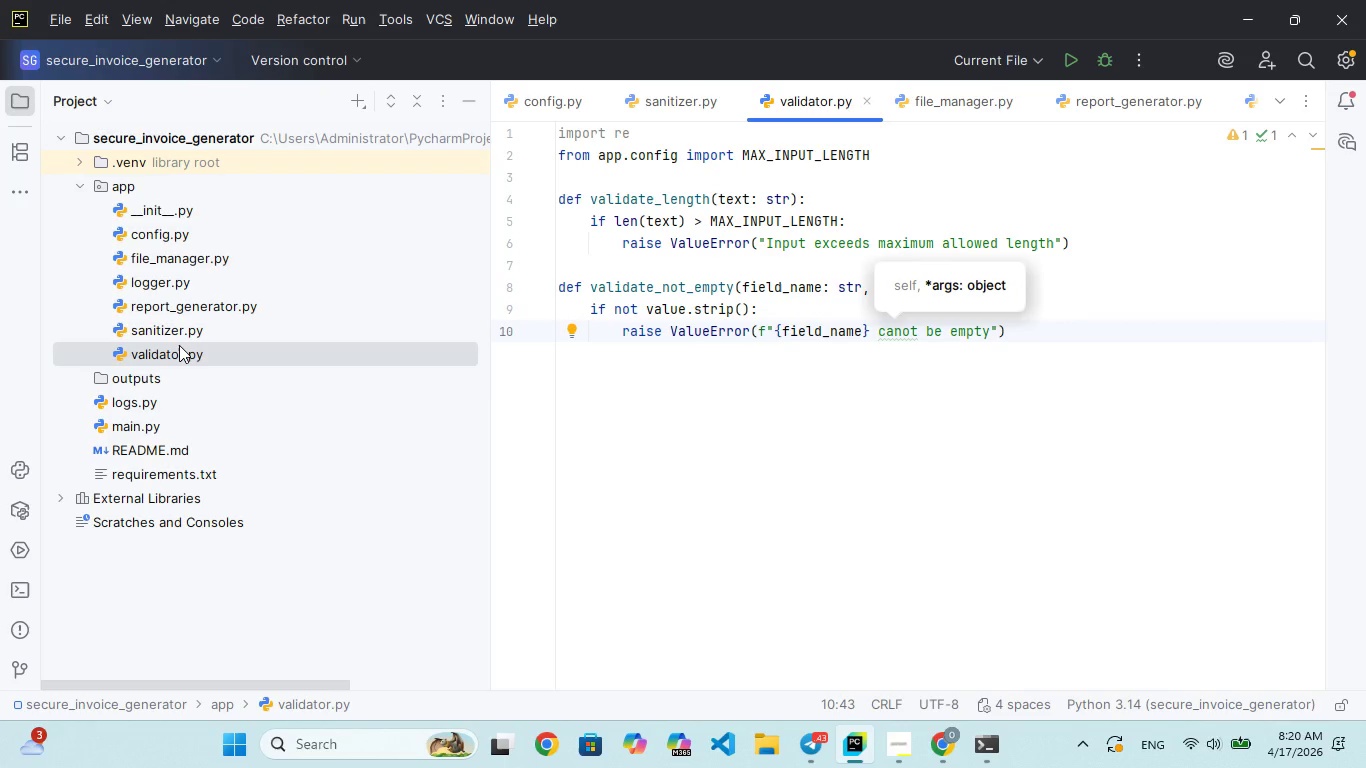 
key(N)
 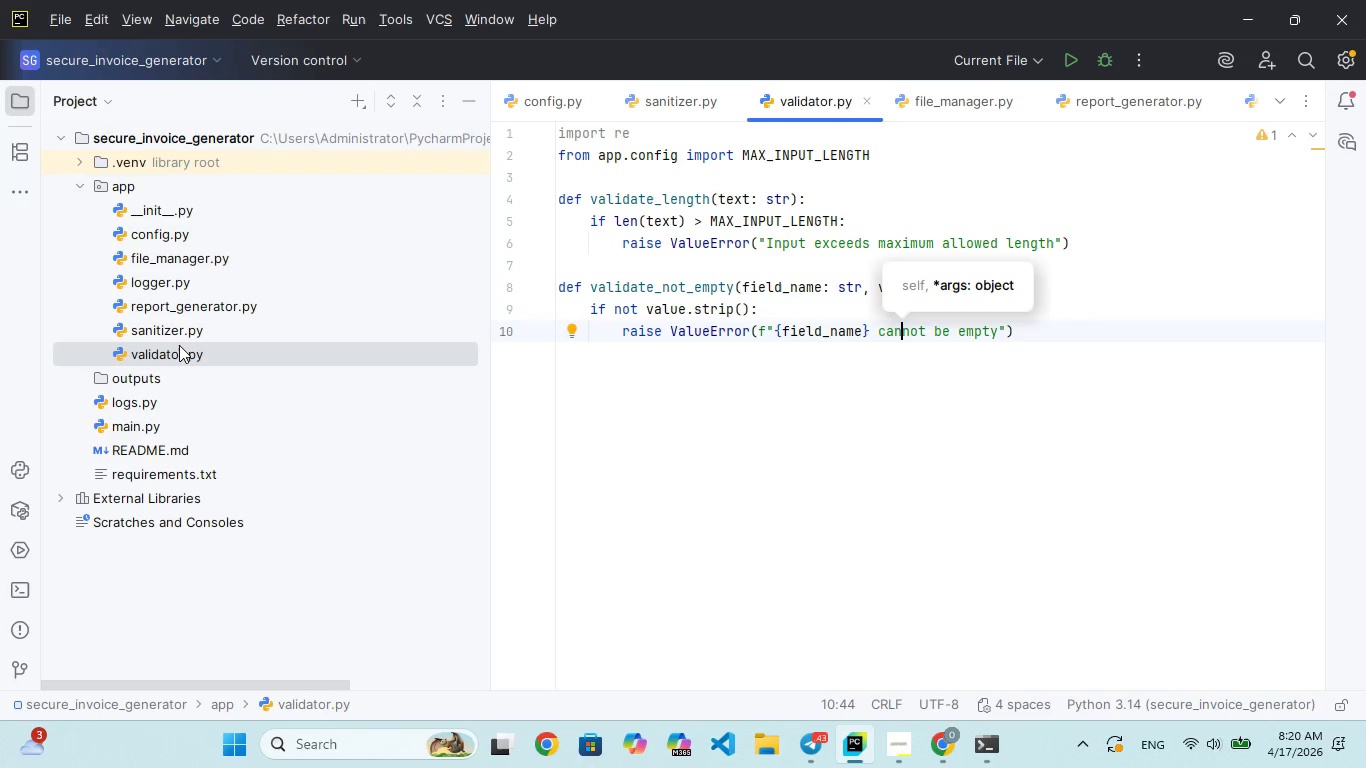 
hold_key(key=ArrowRight, duration=0.38)
 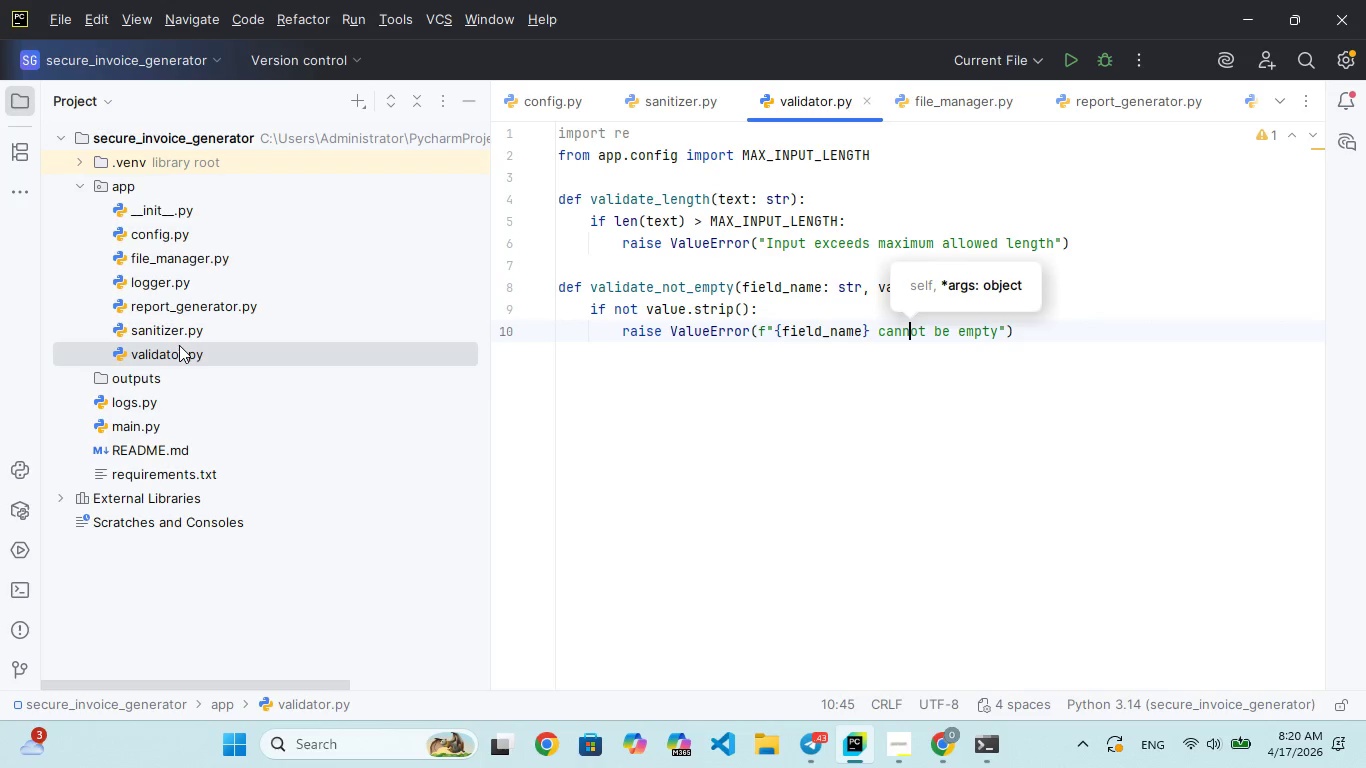 
key(ArrowLeft)
 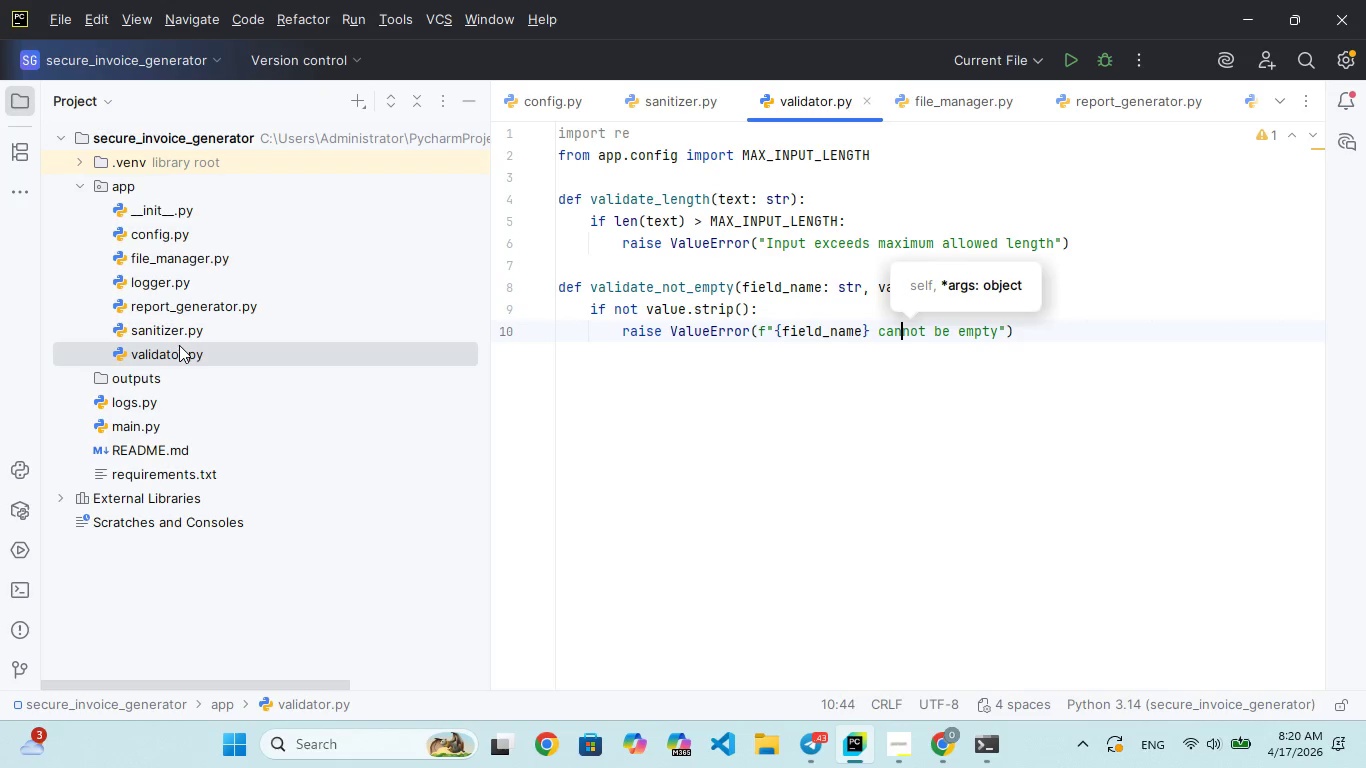 
key(Space)
 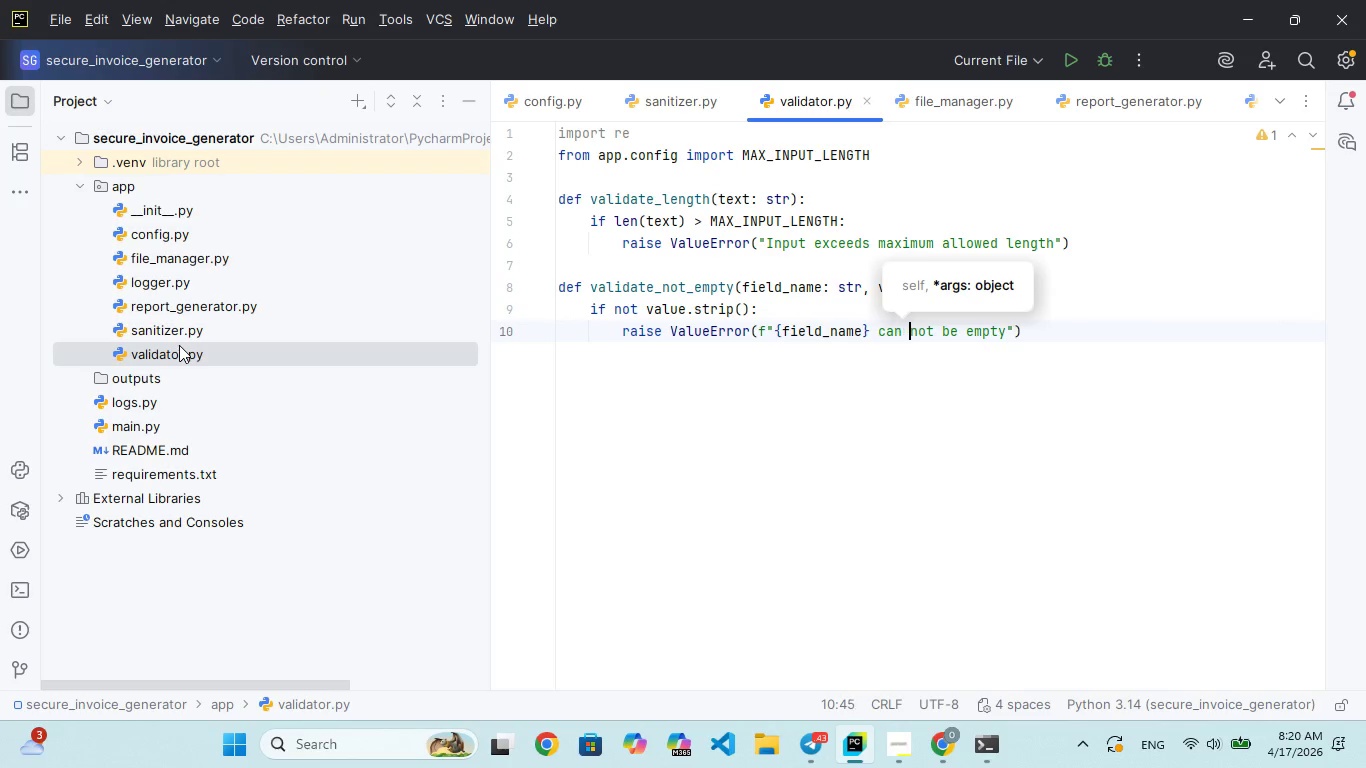 
hold_key(key=ArrowRight, duration=1.03)
 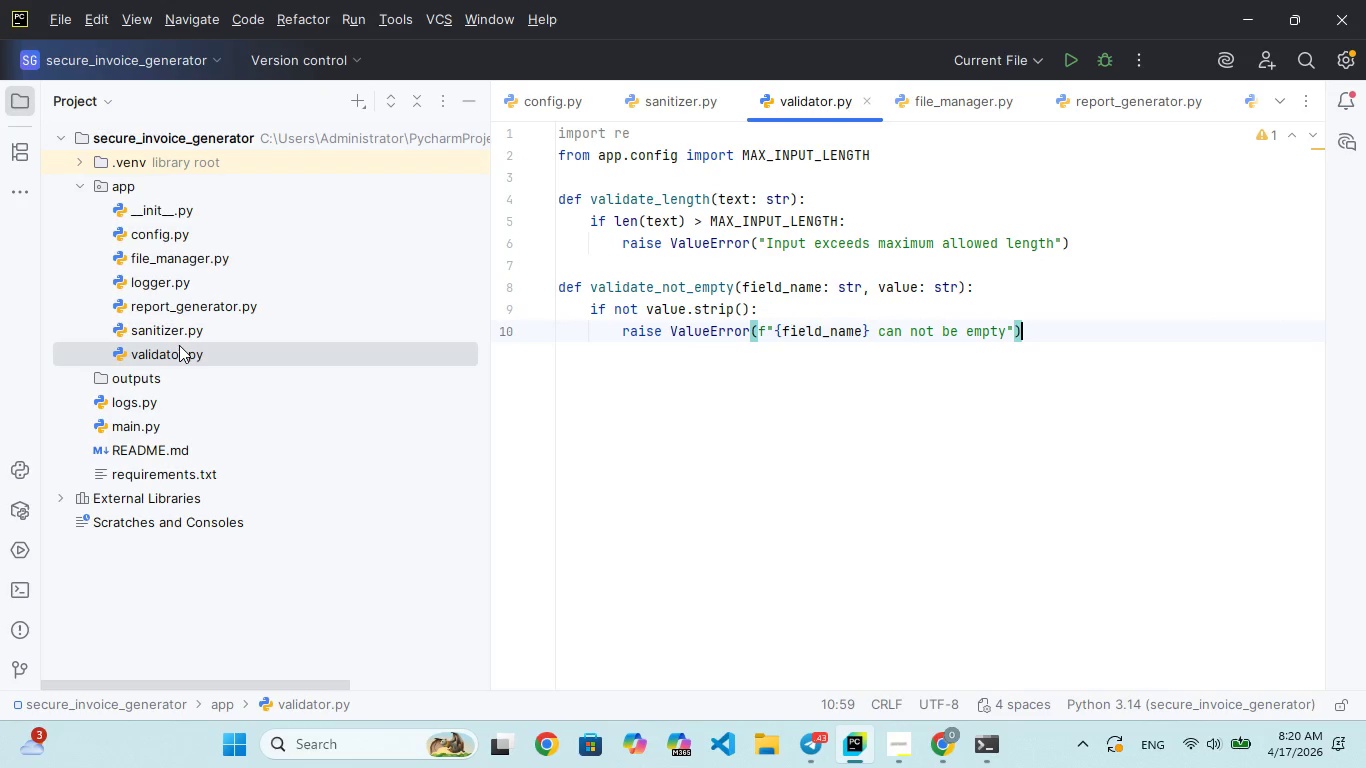 
hold_key(key=ArrowRight, duration=0.45)
 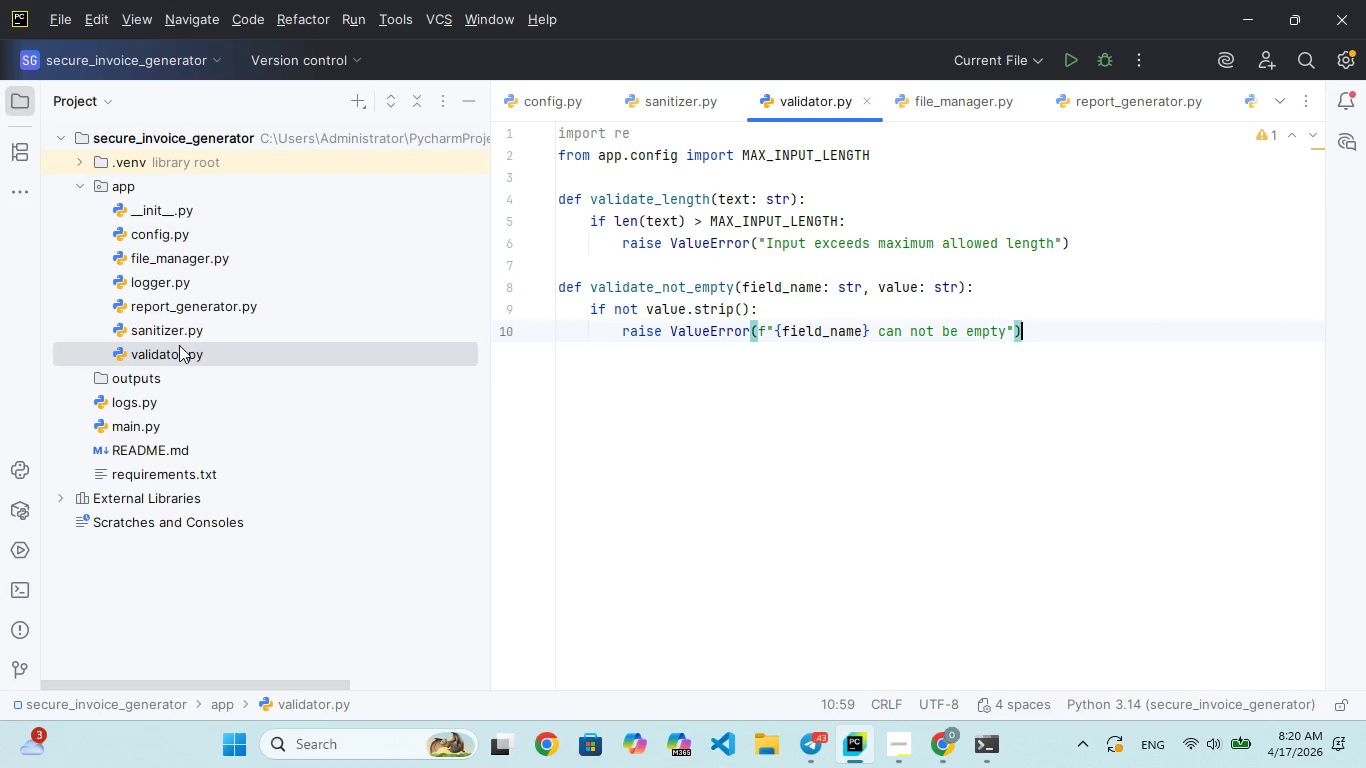 
key(Enter)
 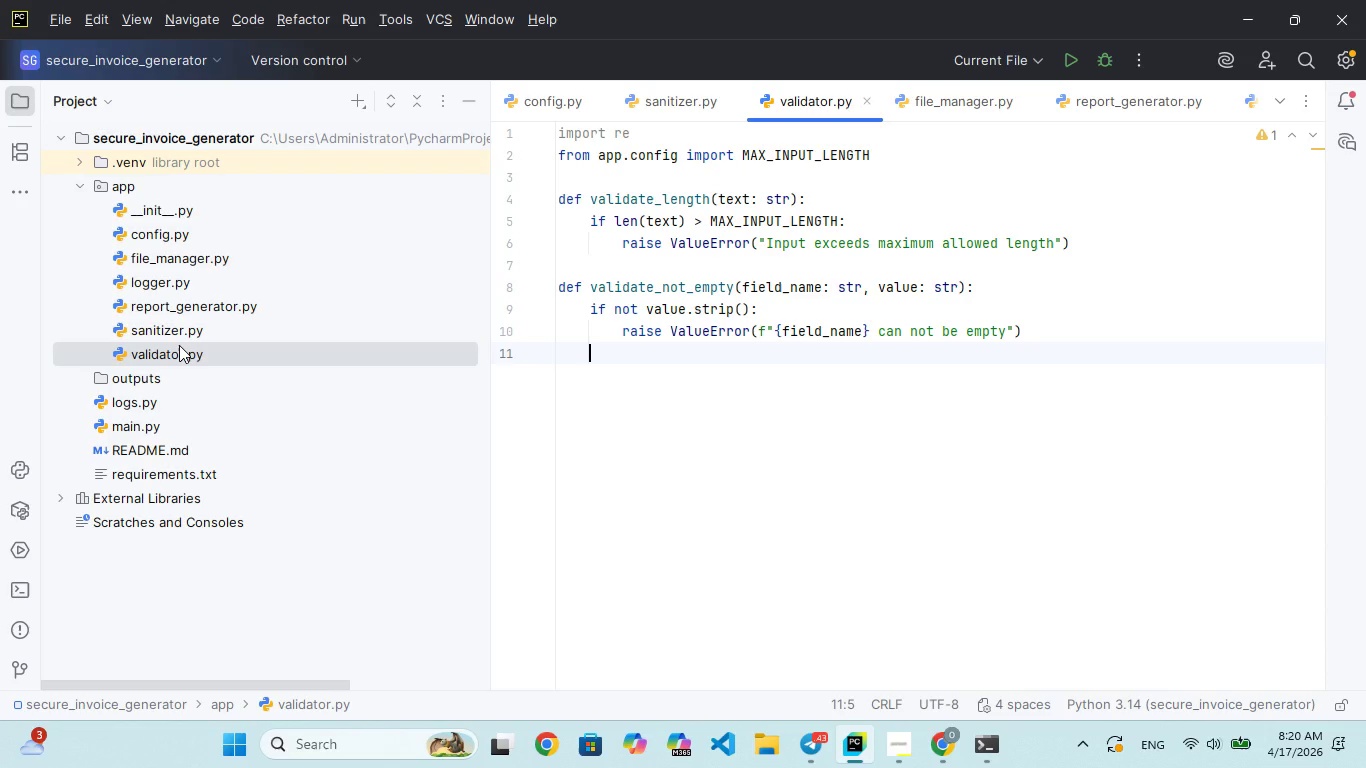 
key(Enter)
 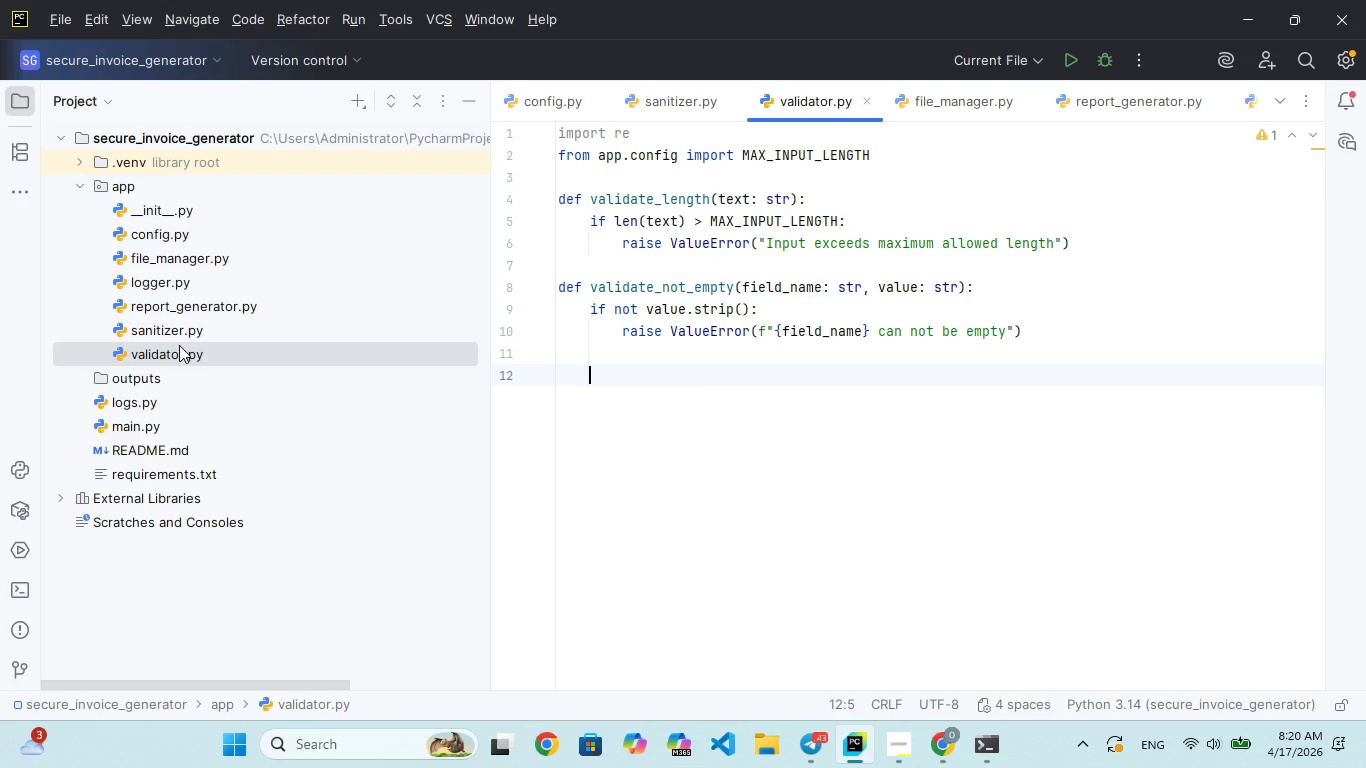 
key(Backspace)
type(def)
 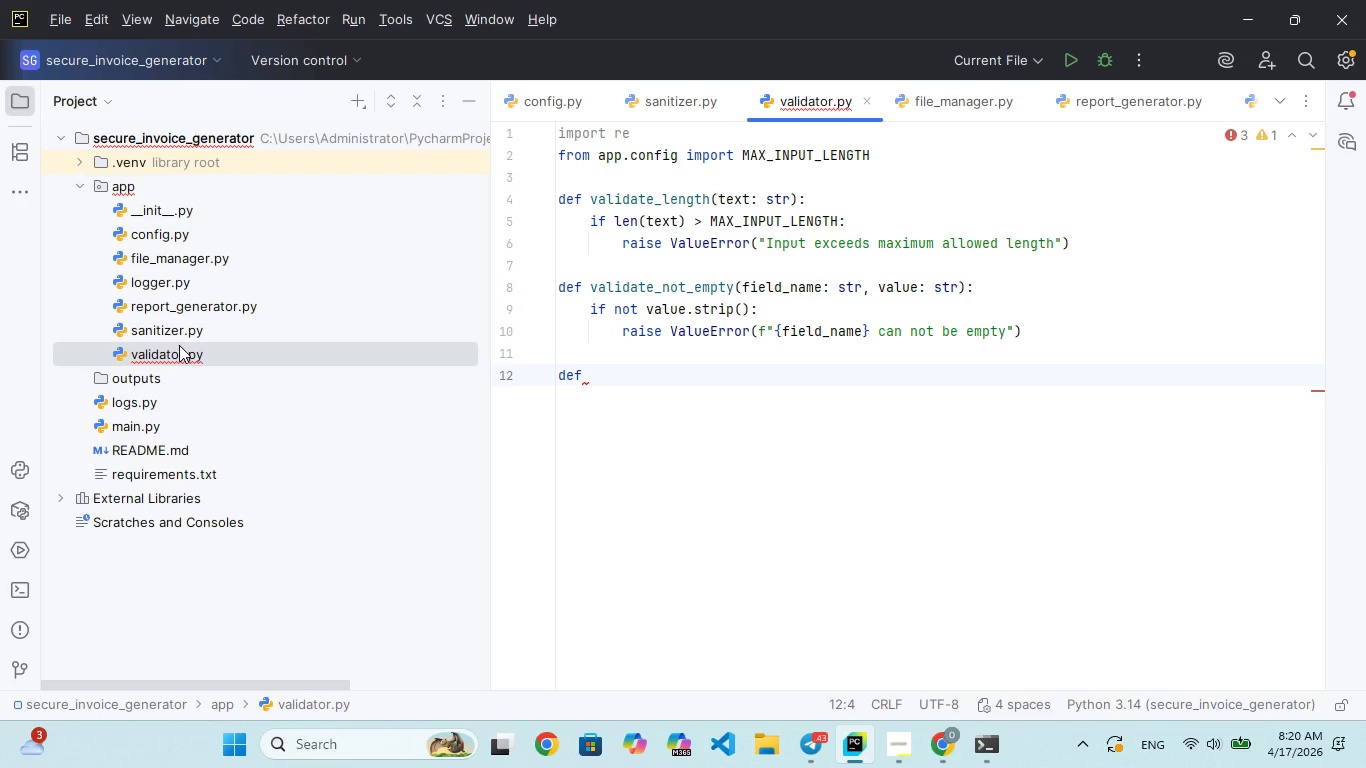 
type( validte_date)
 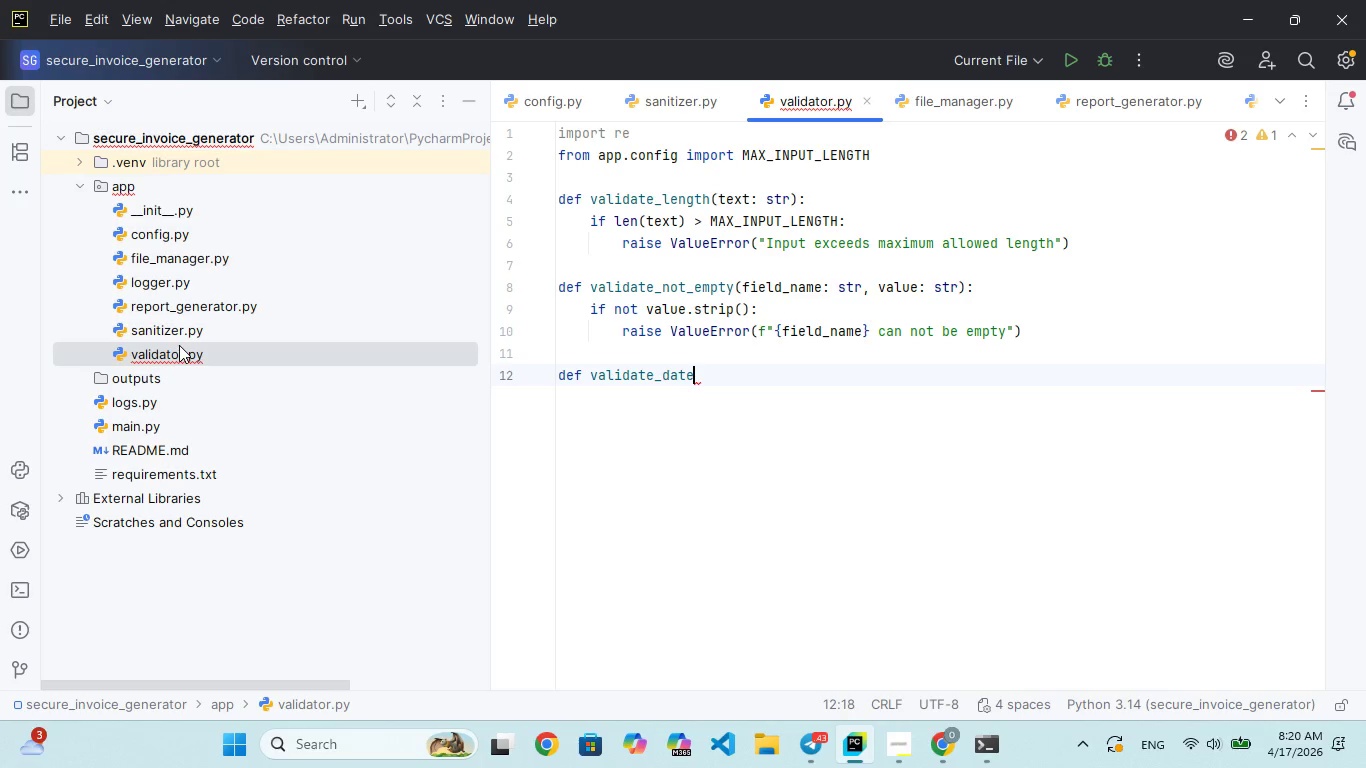 
type((date_rt)
key(Backspace)
key(Backspace)
type(tr)
 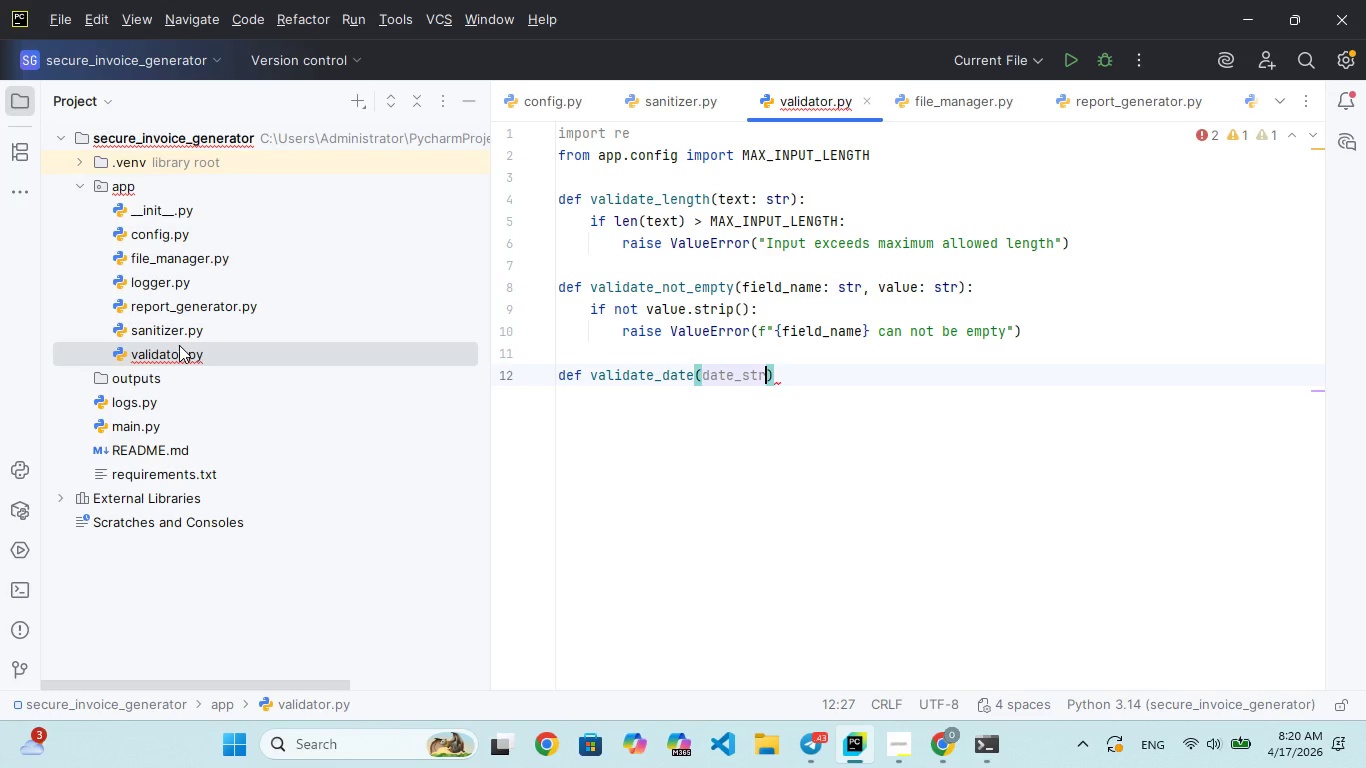 
 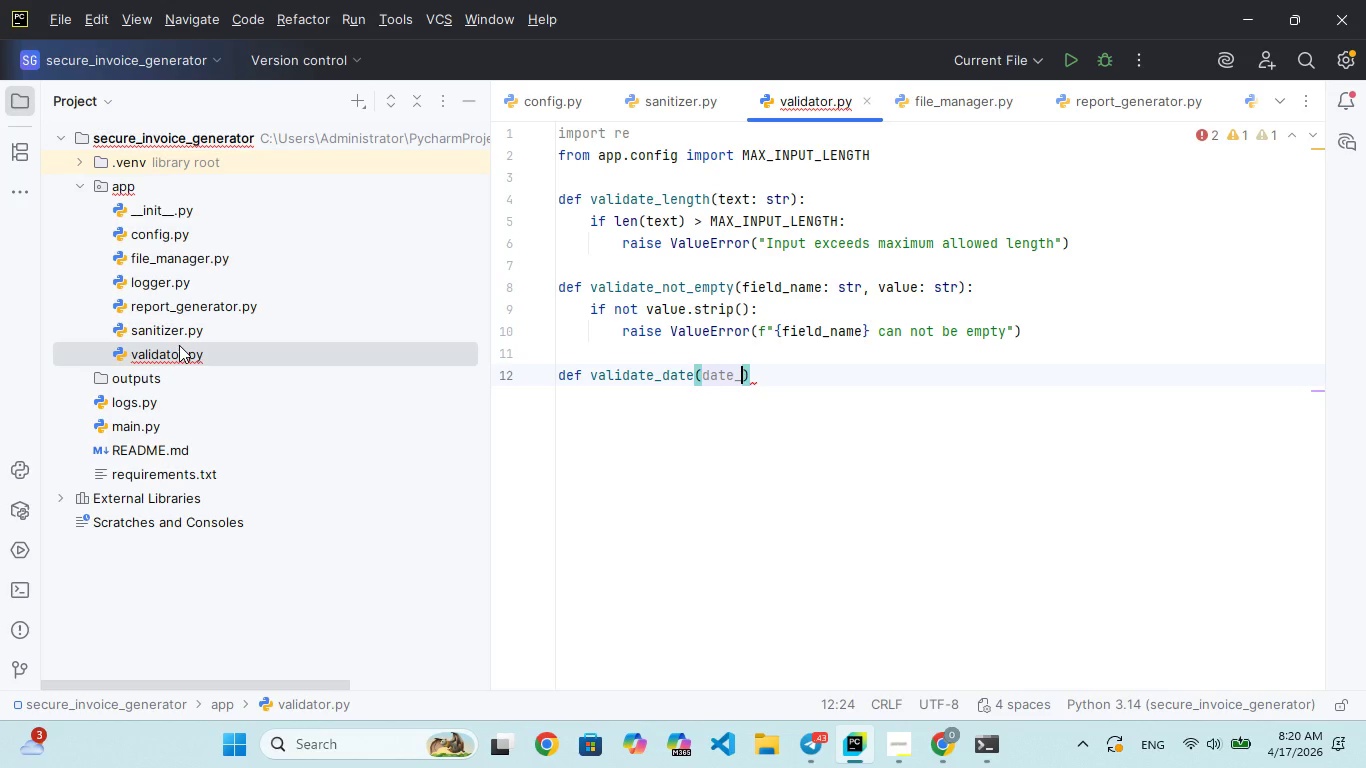 
hold_key(key=S, duration=0.33)
 